 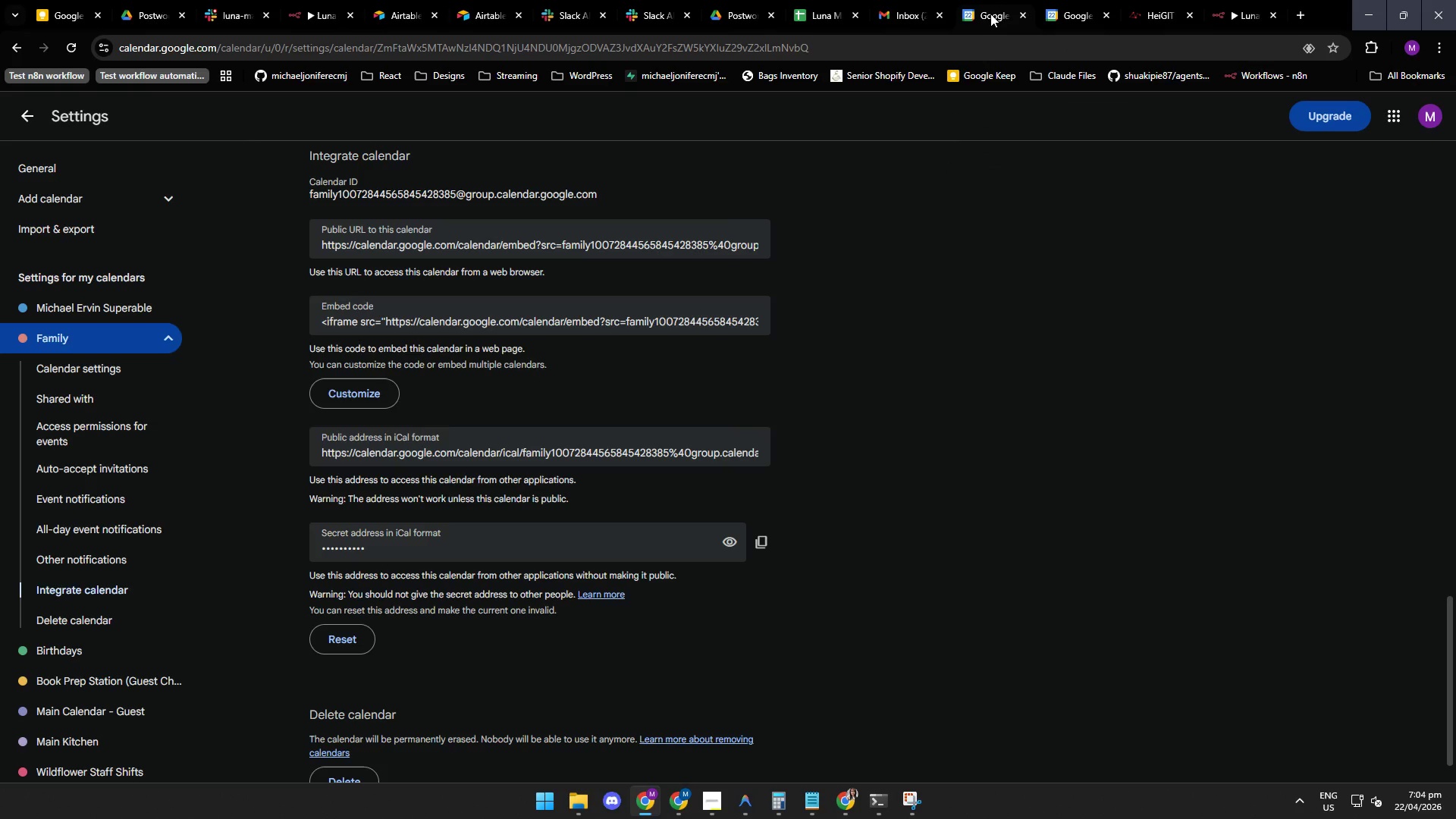 
left_click([1071, 16])
 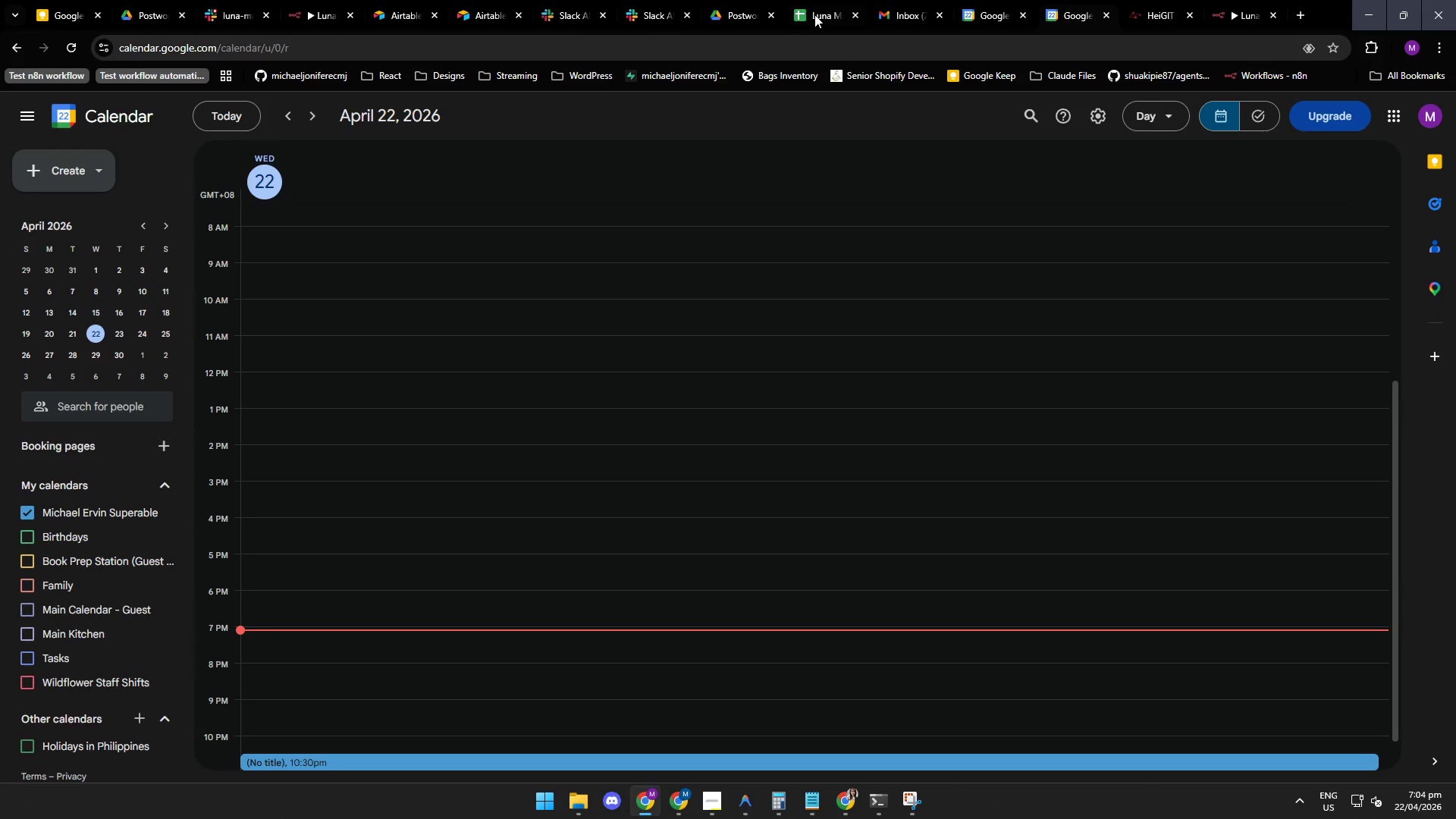 
wait(7.17)
 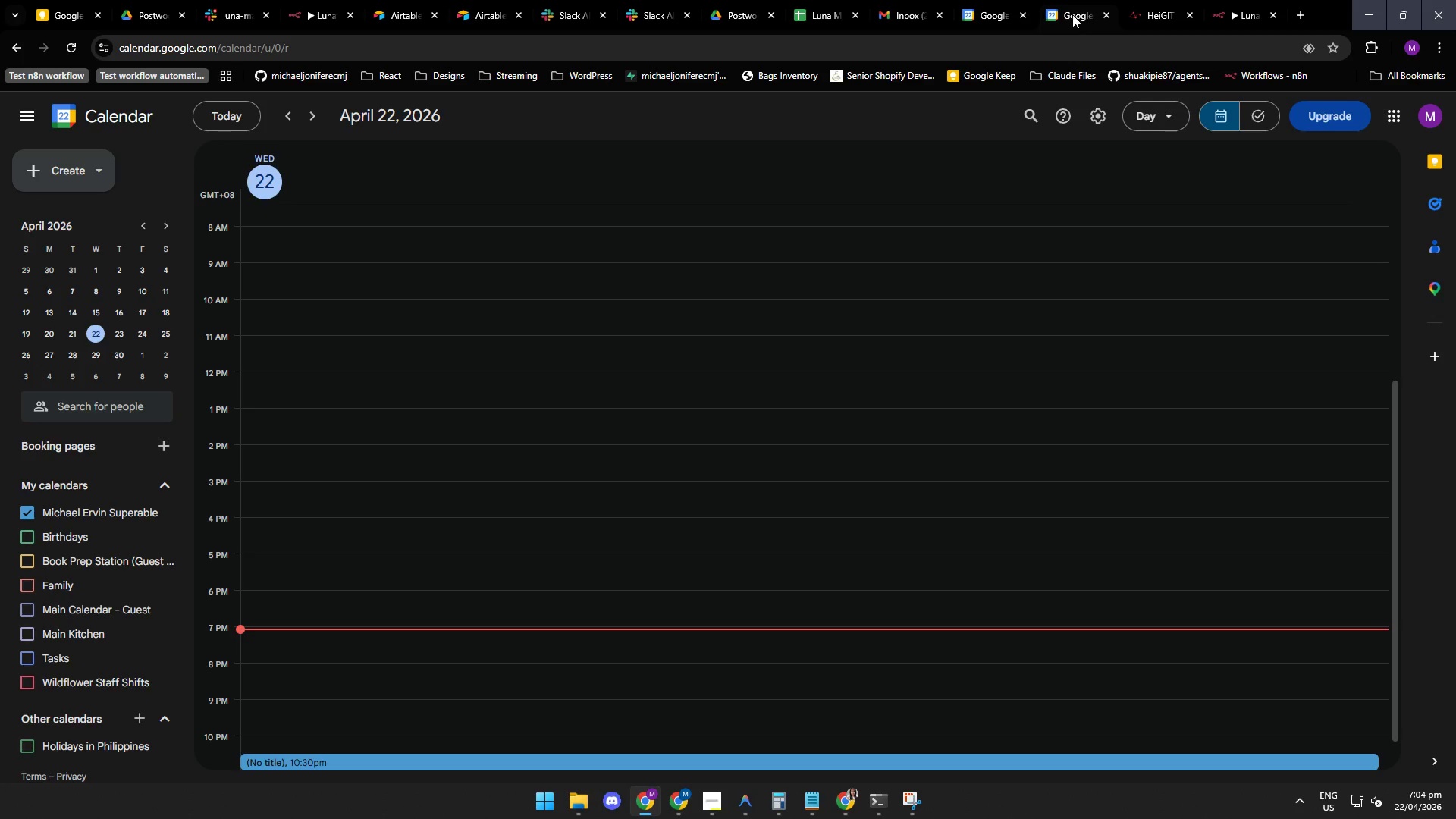 
left_click([814, 15])
 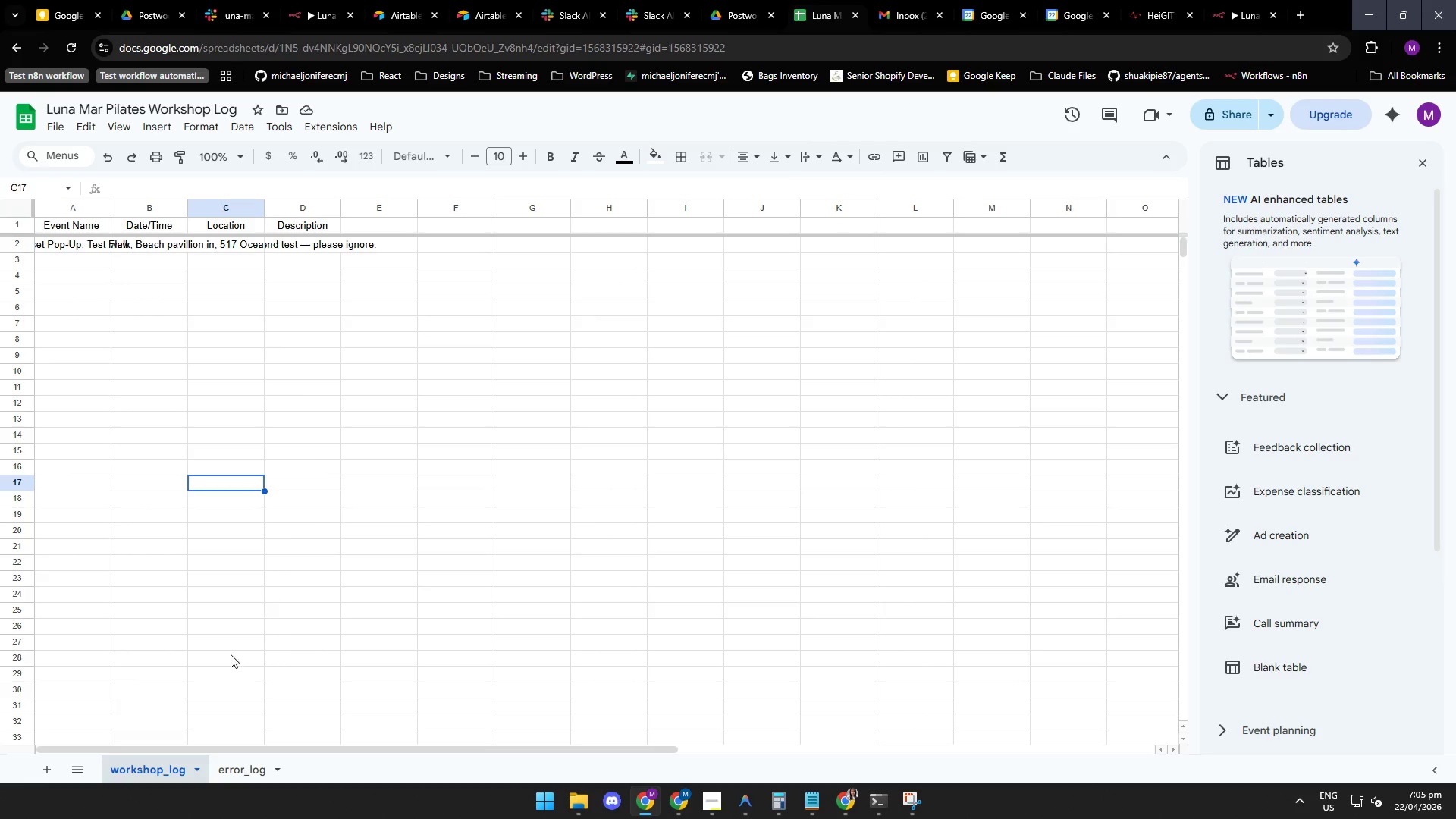 
left_click([155, 772])
 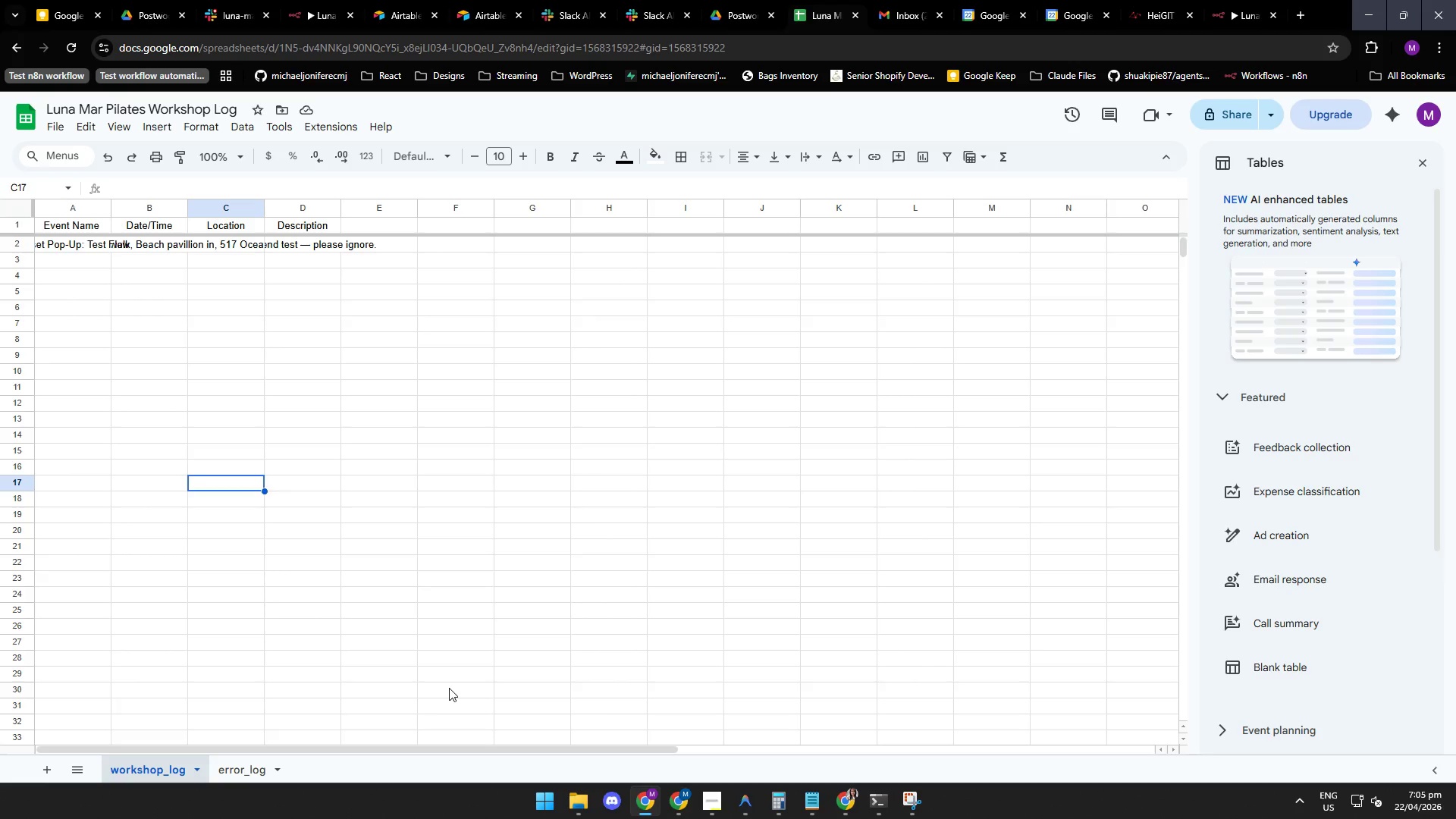 
wait(8.5)
 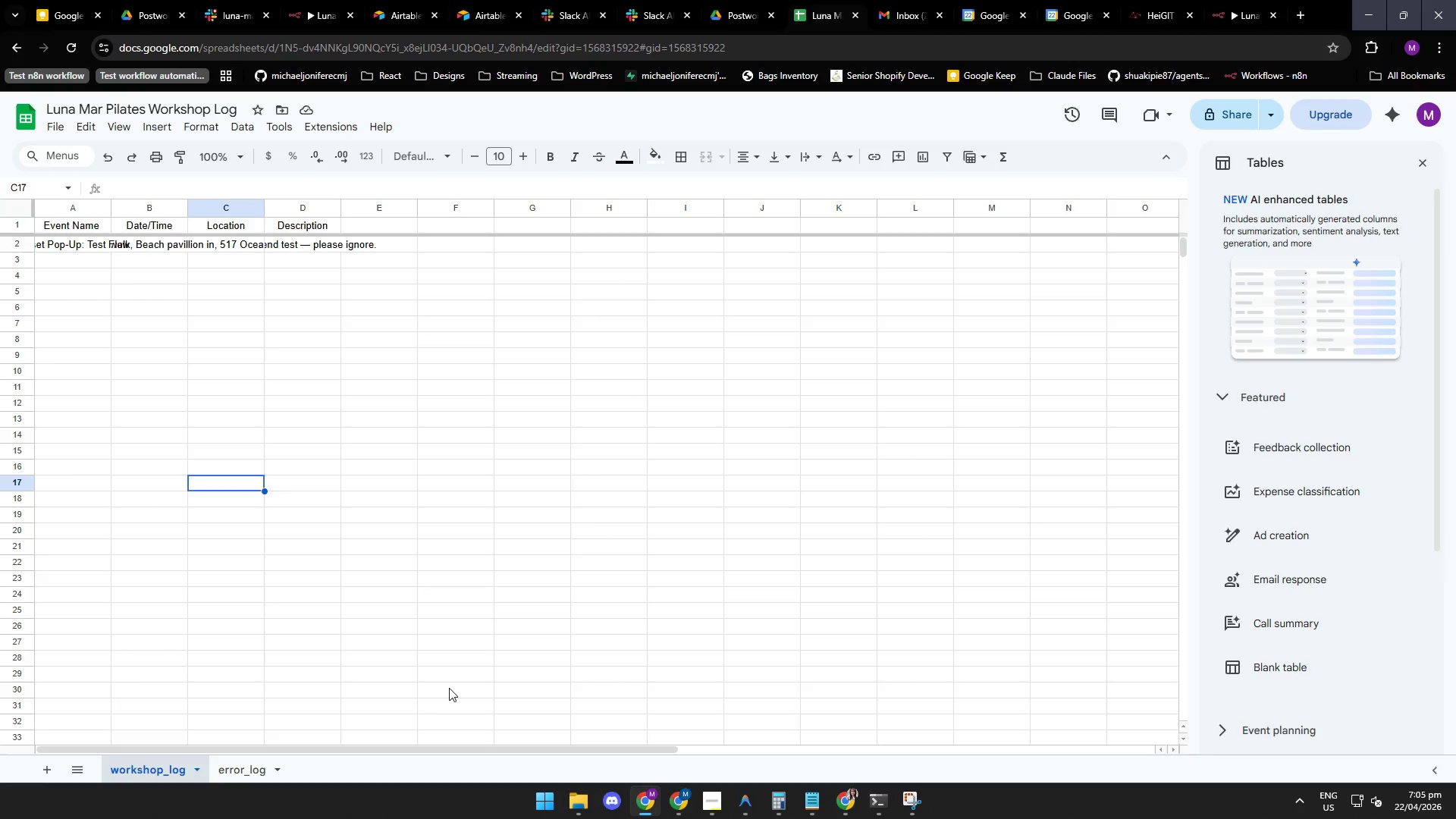 
left_click([746, 806])
 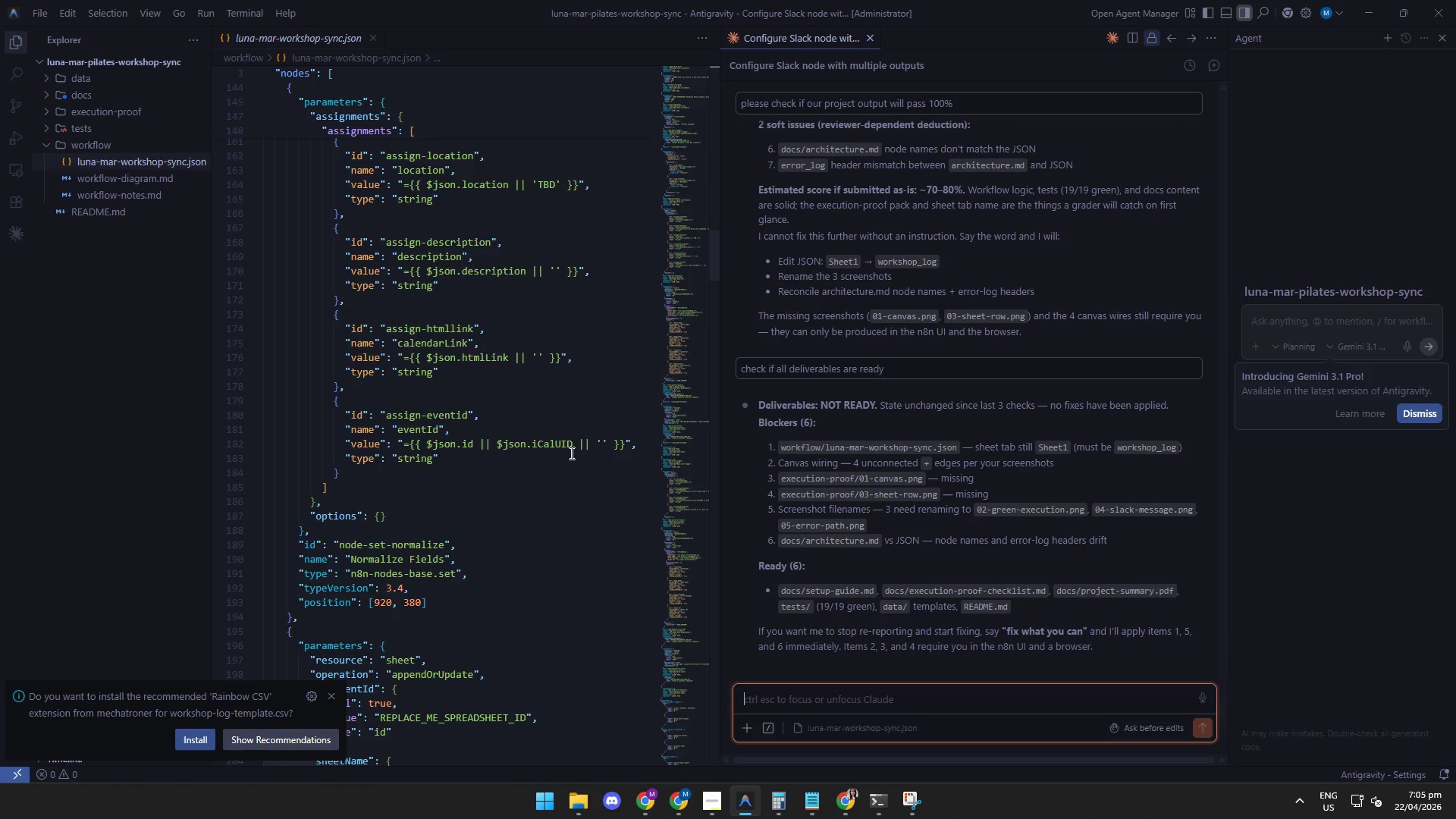 
wait(11.58)
 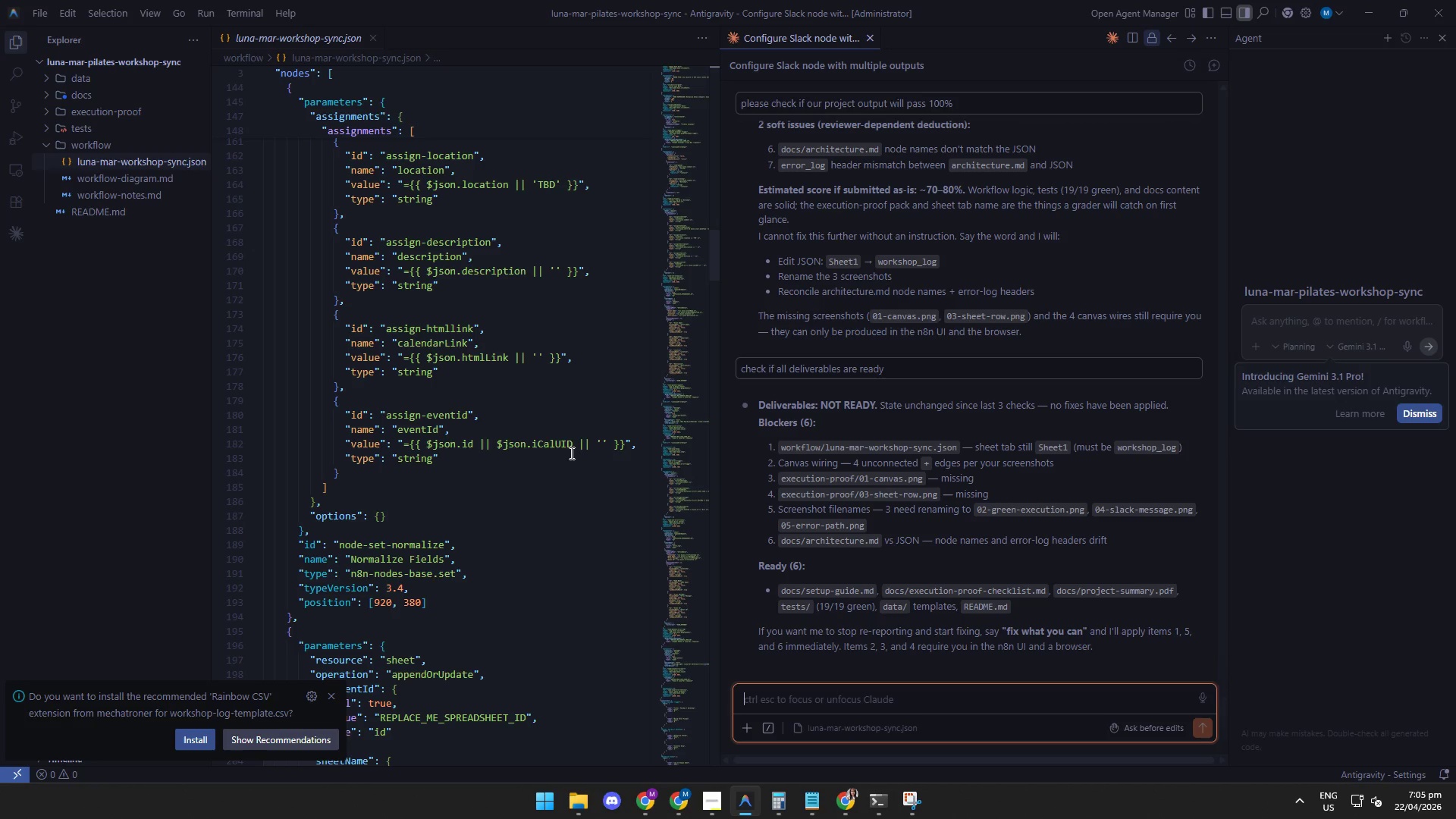 
scroll: coordinate [580, 455], scroll_direction: down, amount: 3.0
 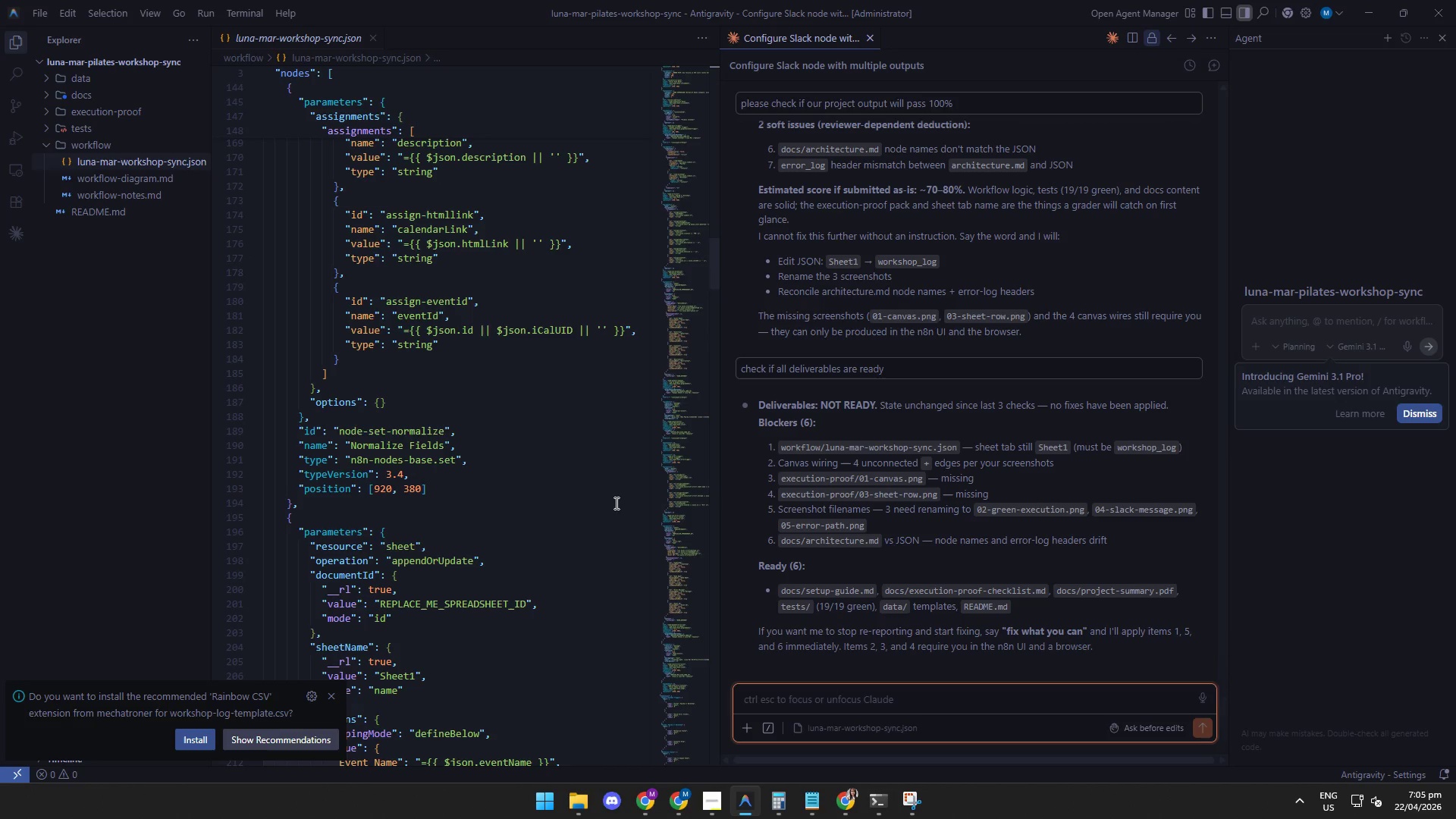 
left_click([644, 810])
 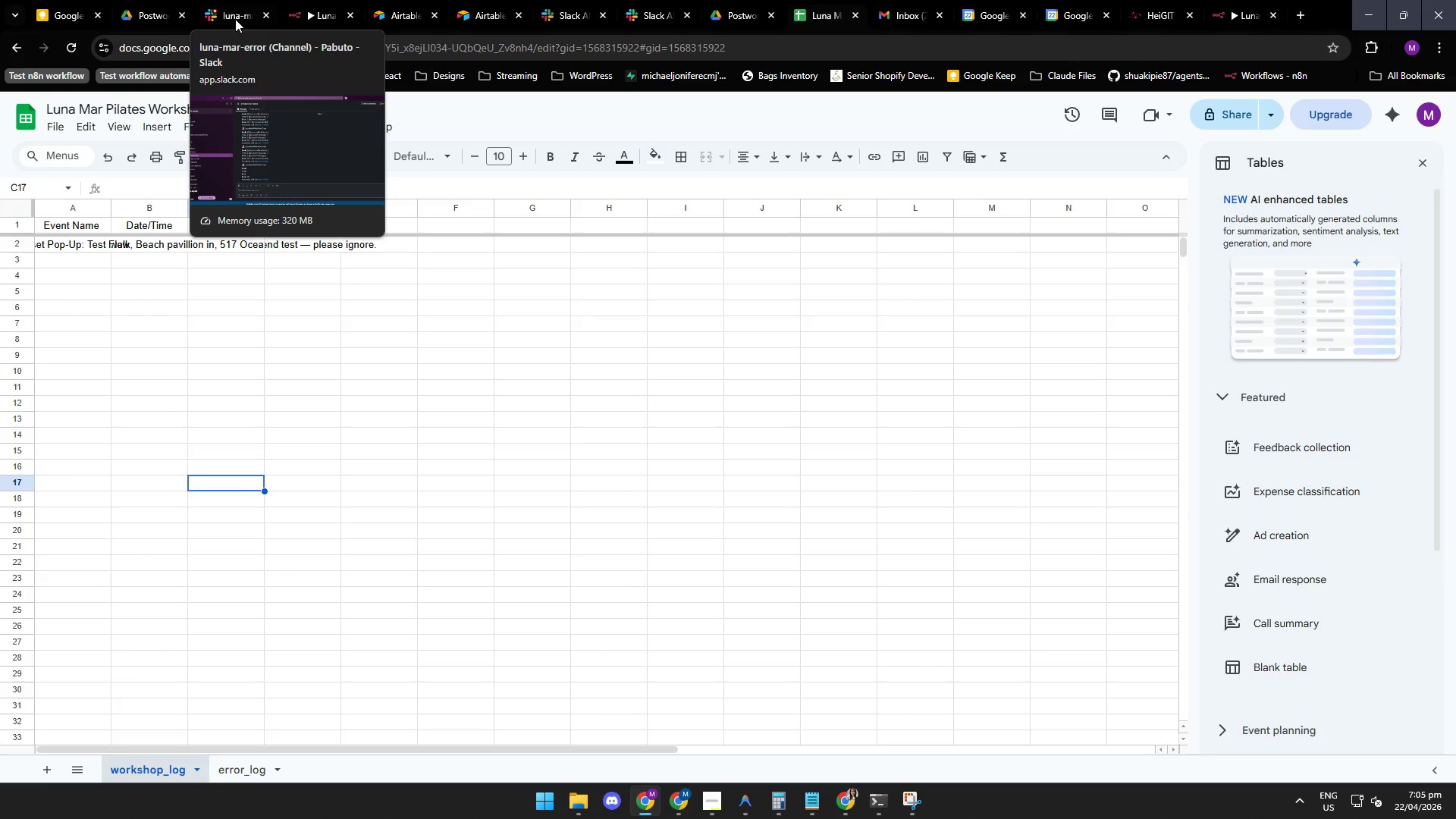 
left_click([230, 14])
 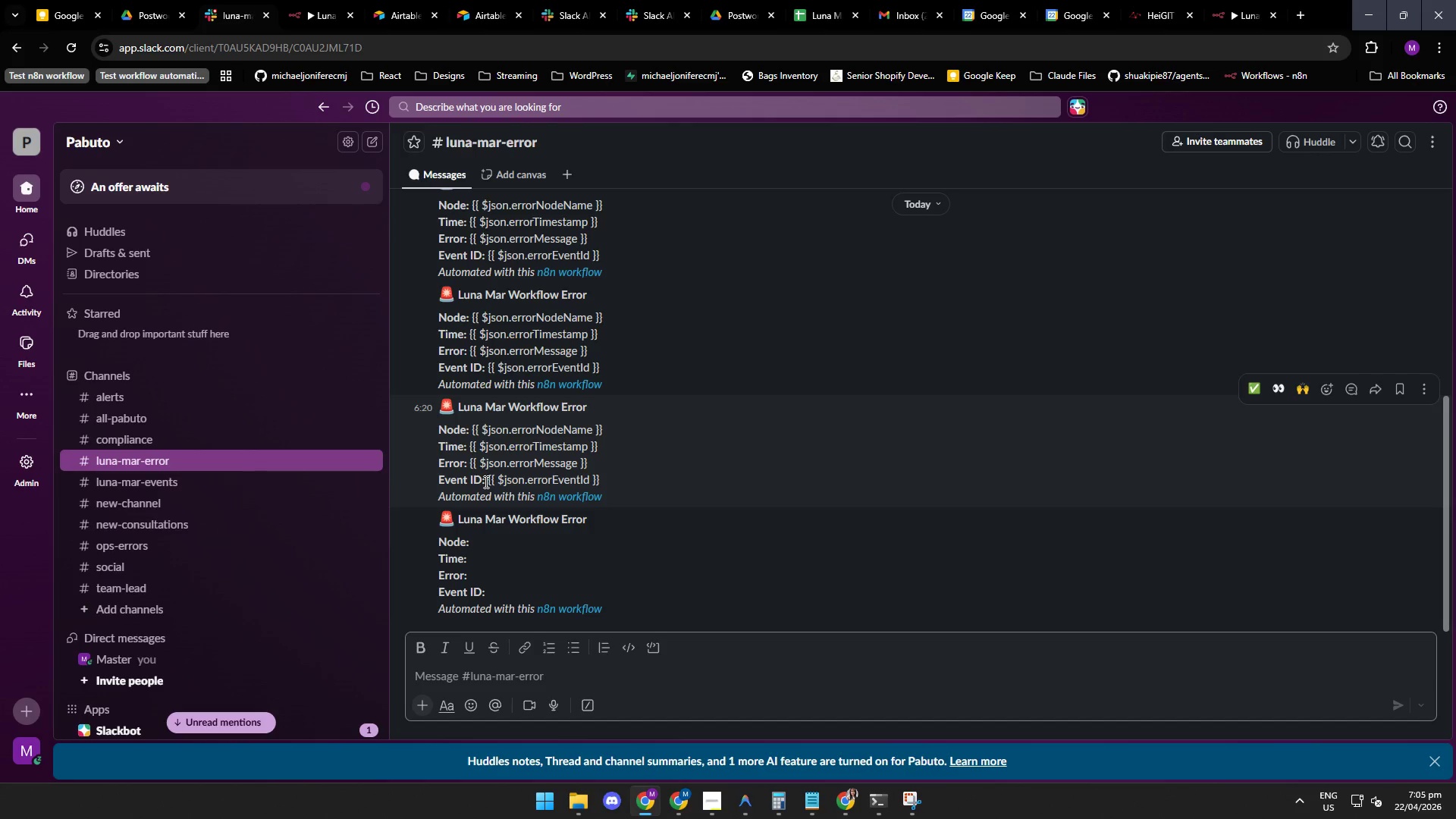 
mouse_move([494, 17])
 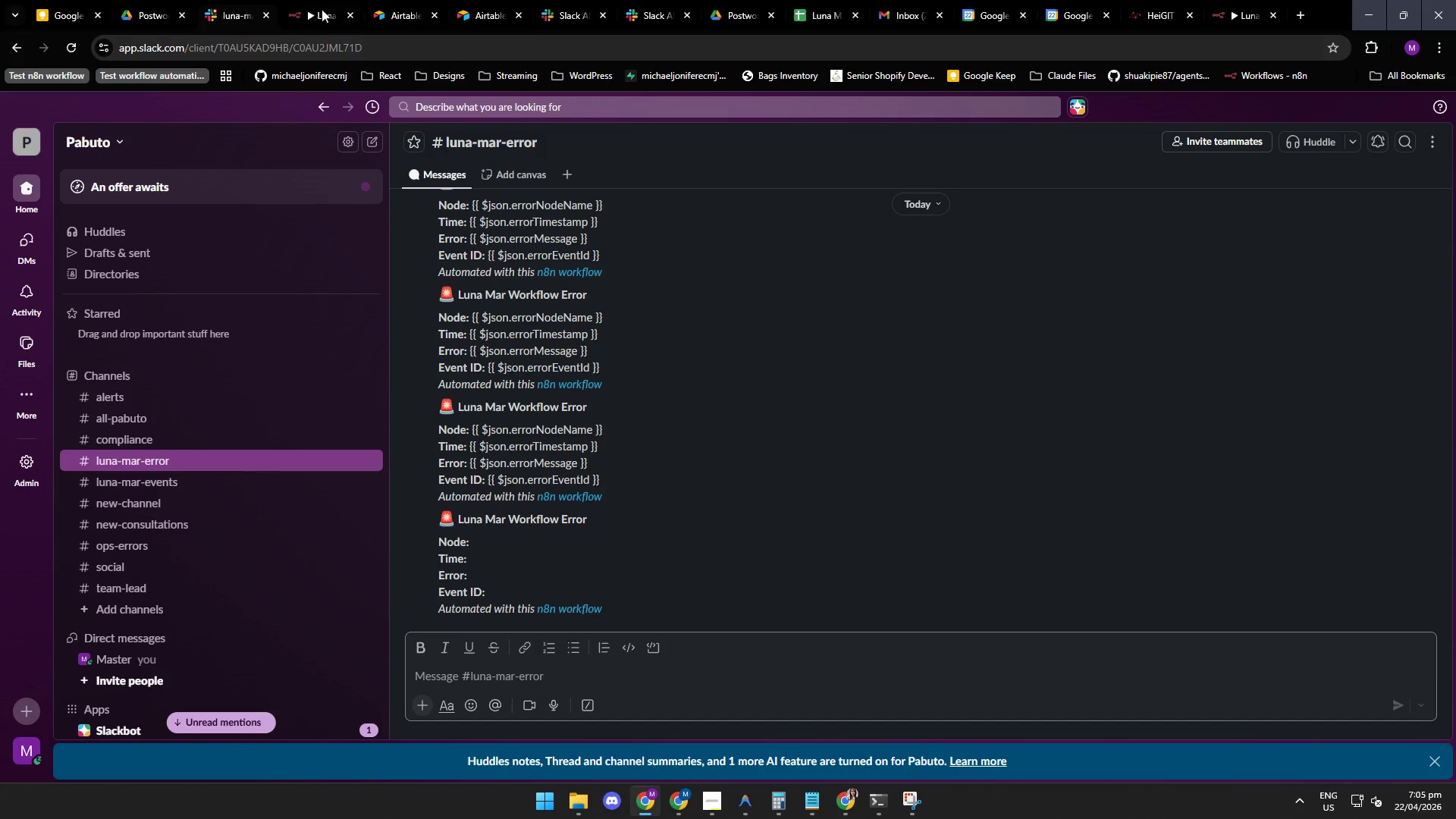 
left_click([315, 13])
 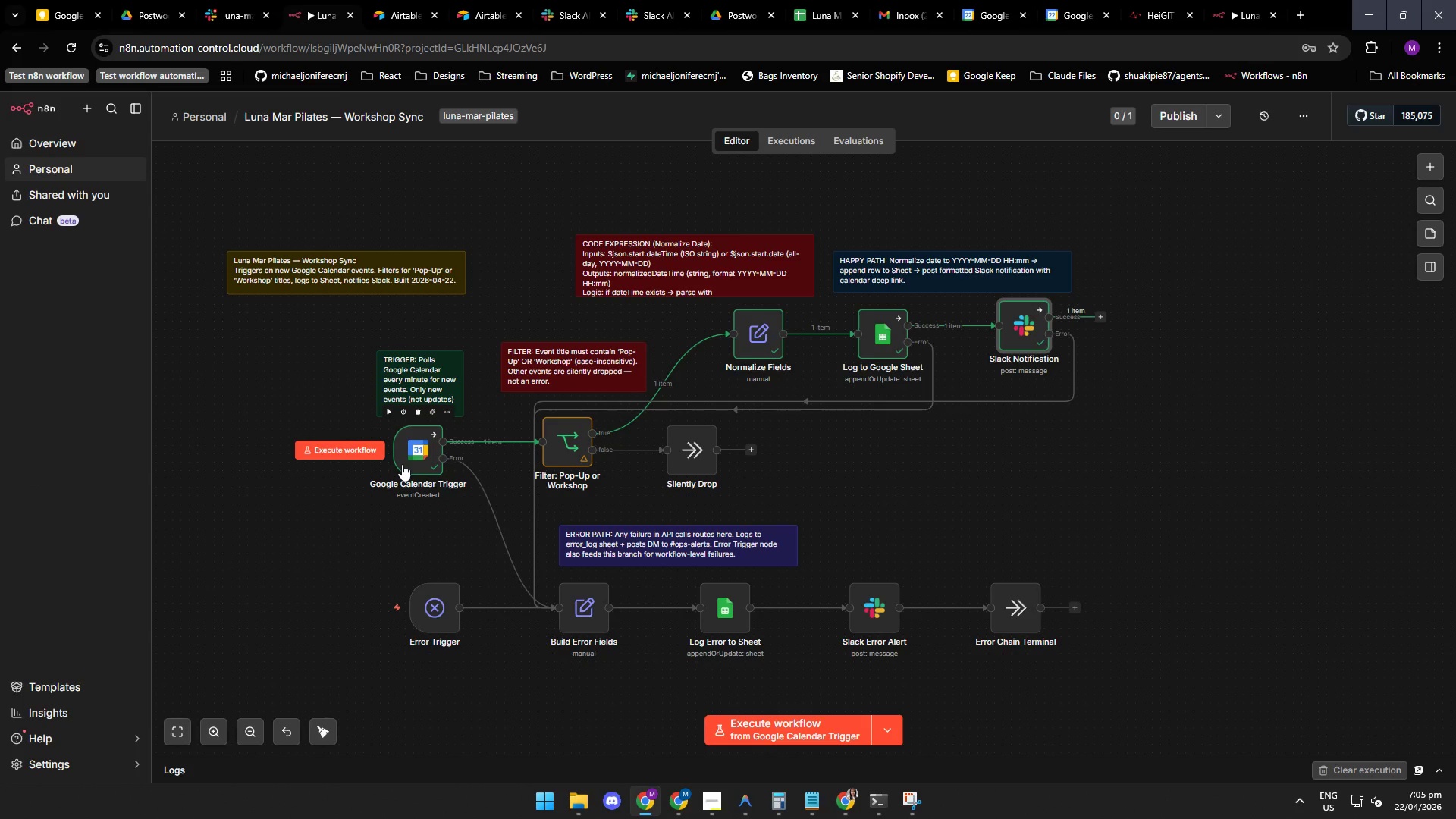 
double_click([405, 461])
 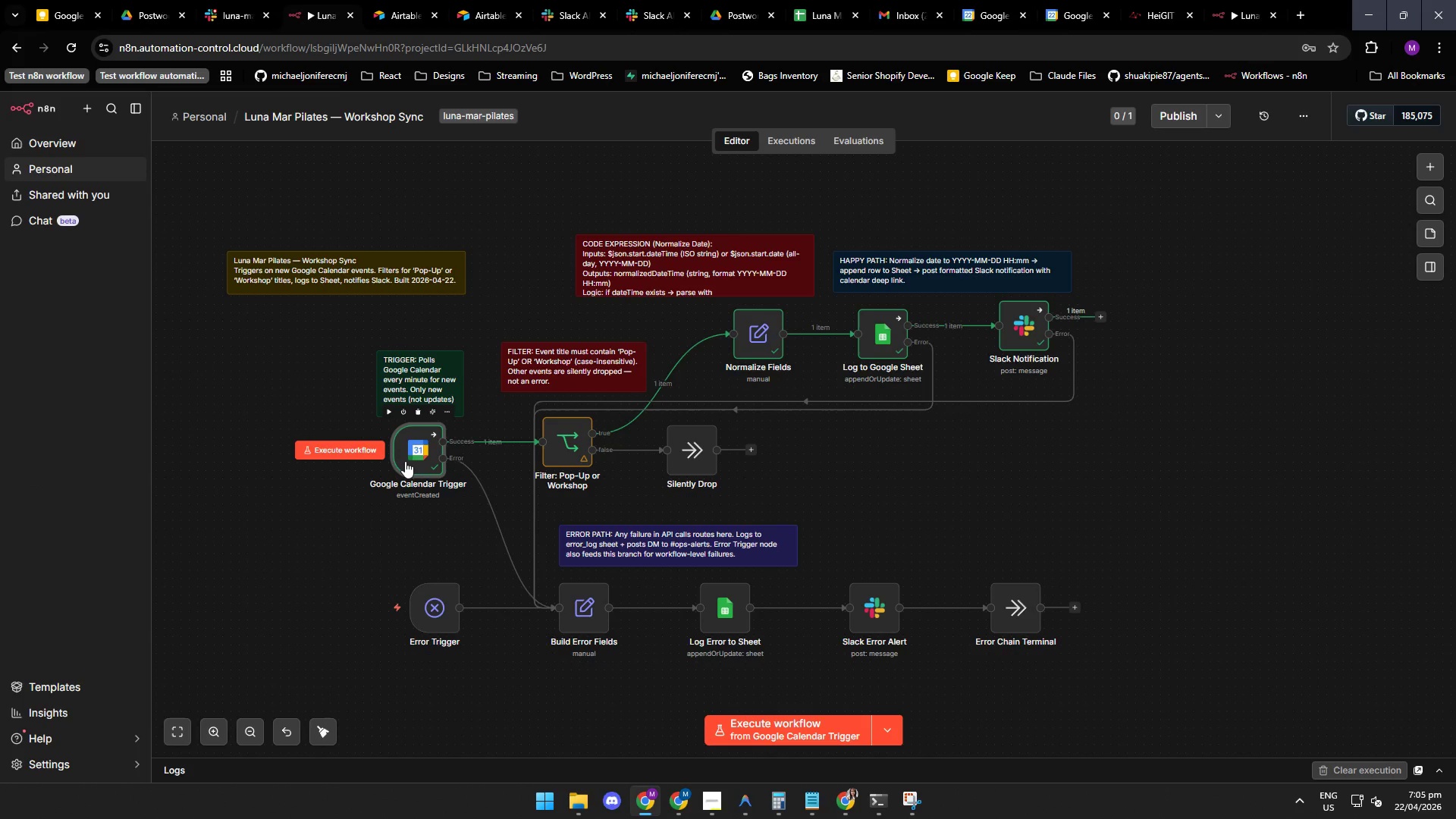 
triple_click([405, 461])
 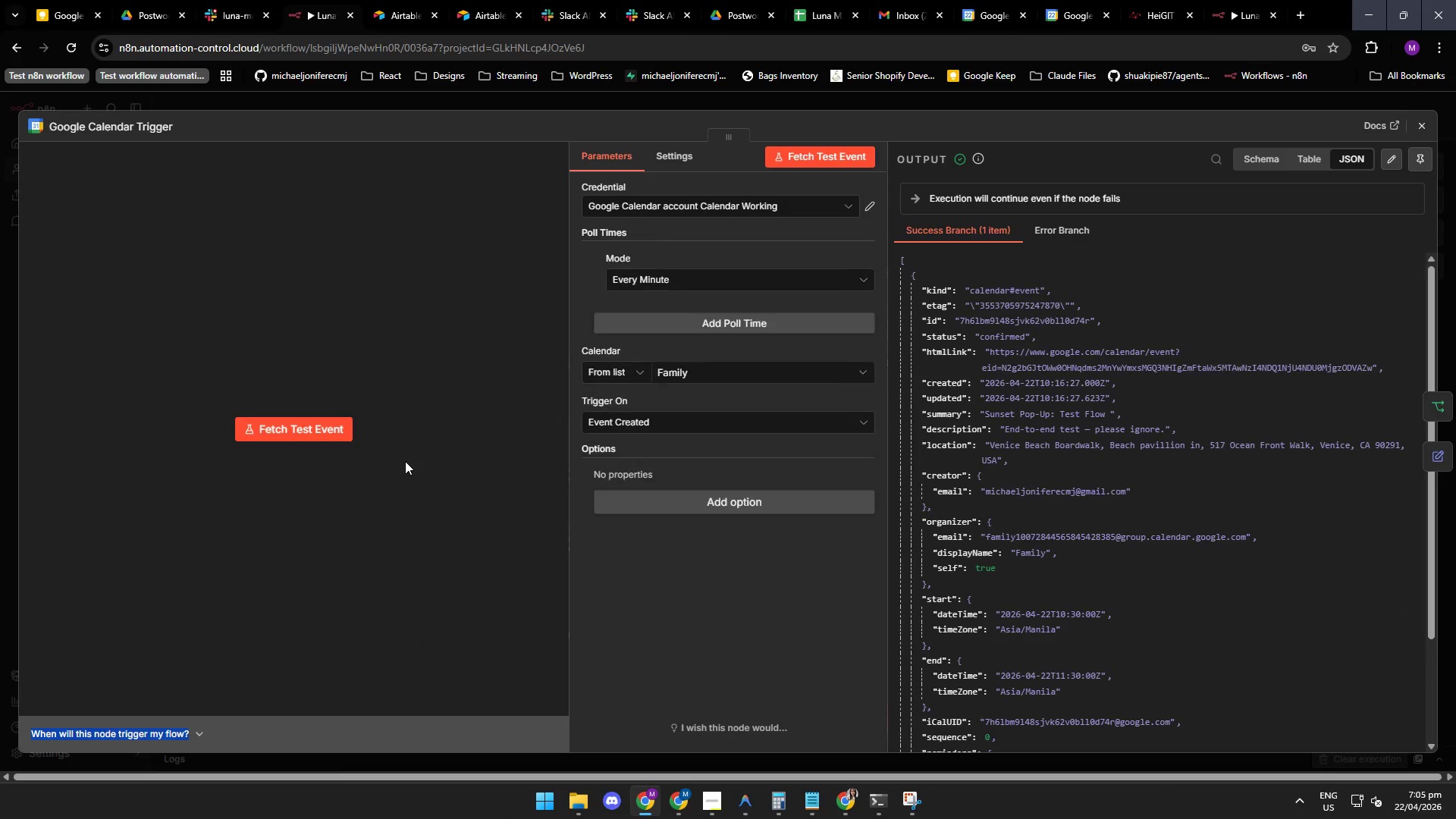 
triple_click([405, 461])
 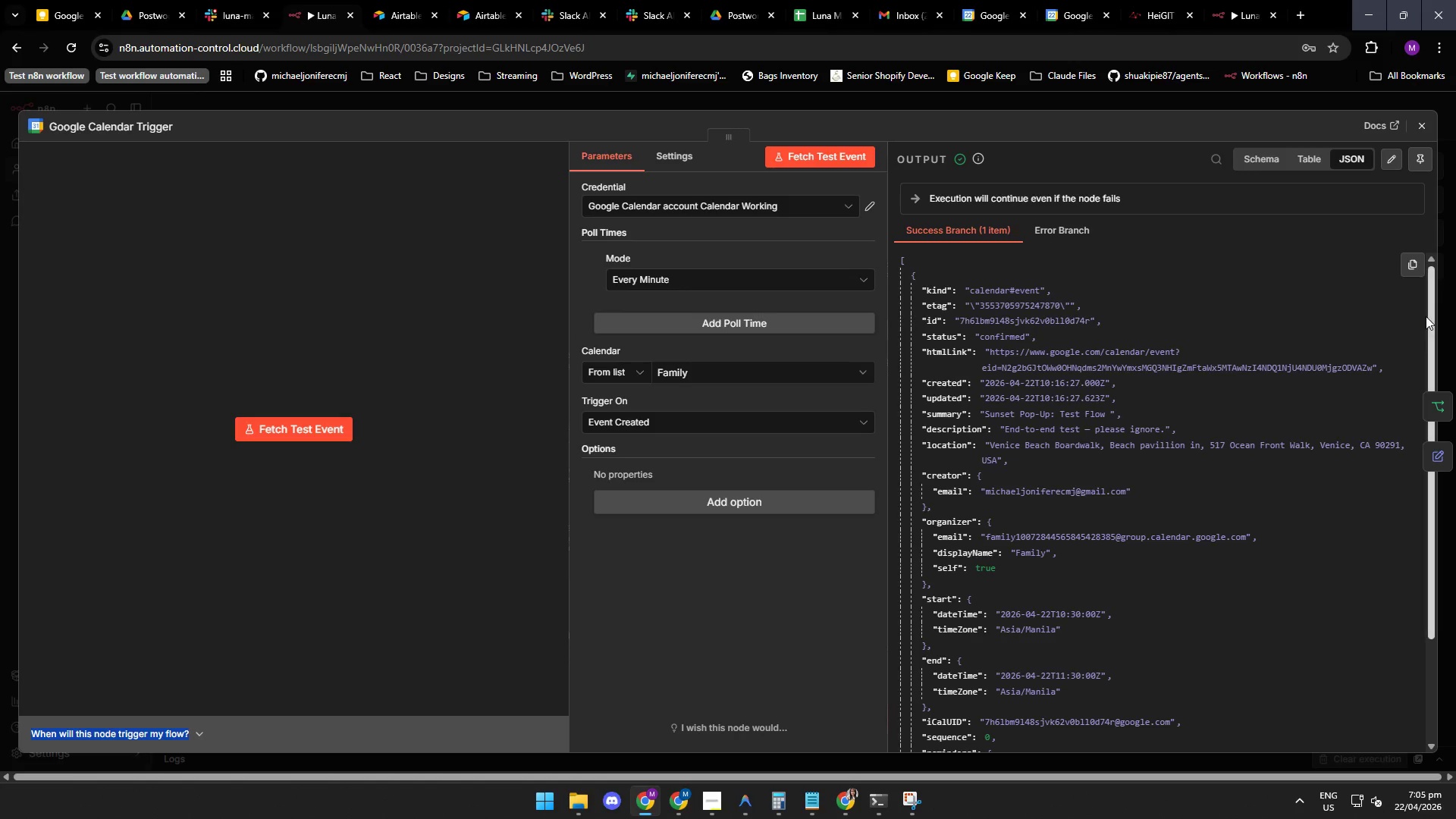 
left_click_drag(start_coordinate=[1429, 315], to_coordinate=[1425, 312])
 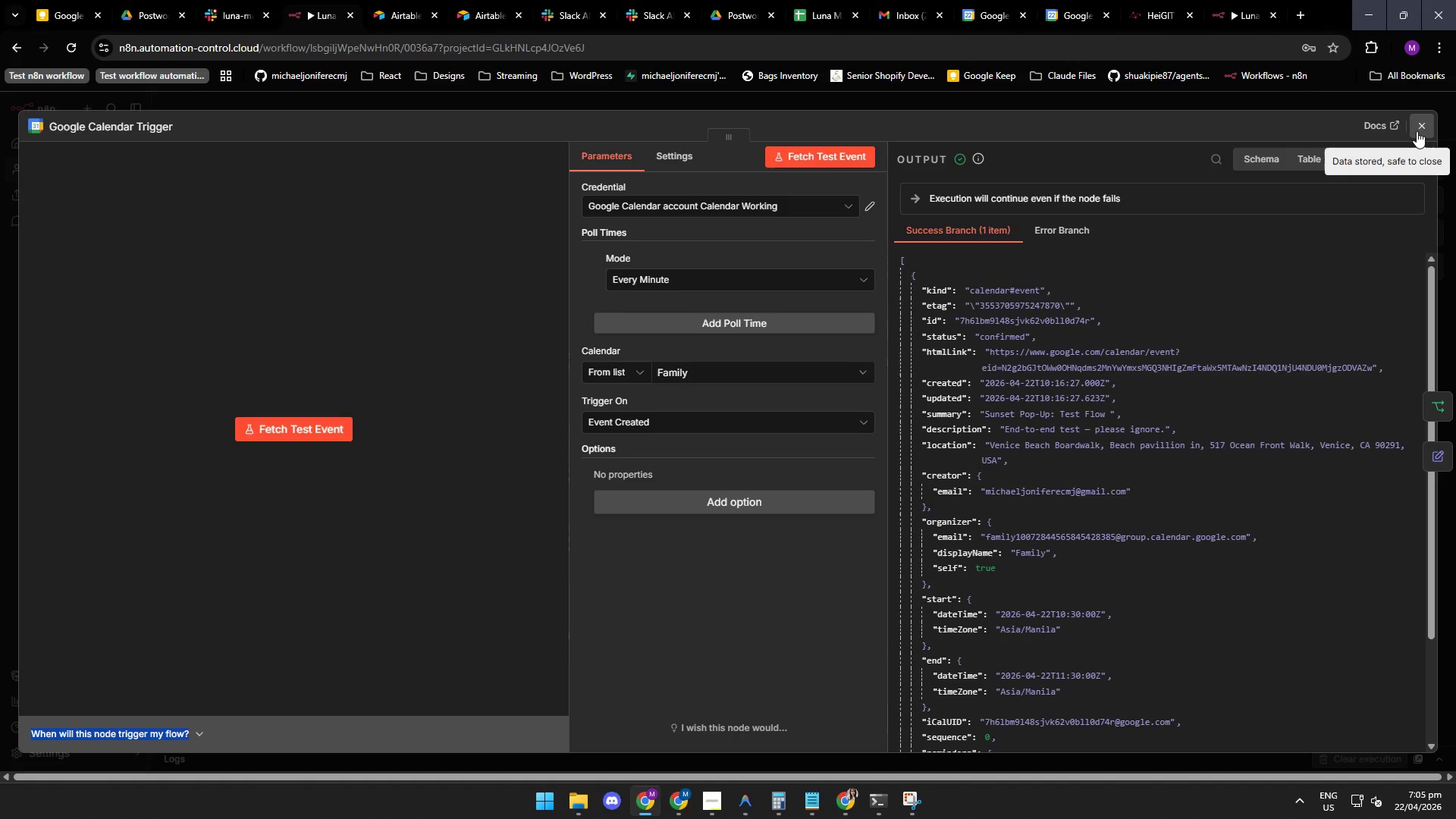 
left_click([1417, 129])
 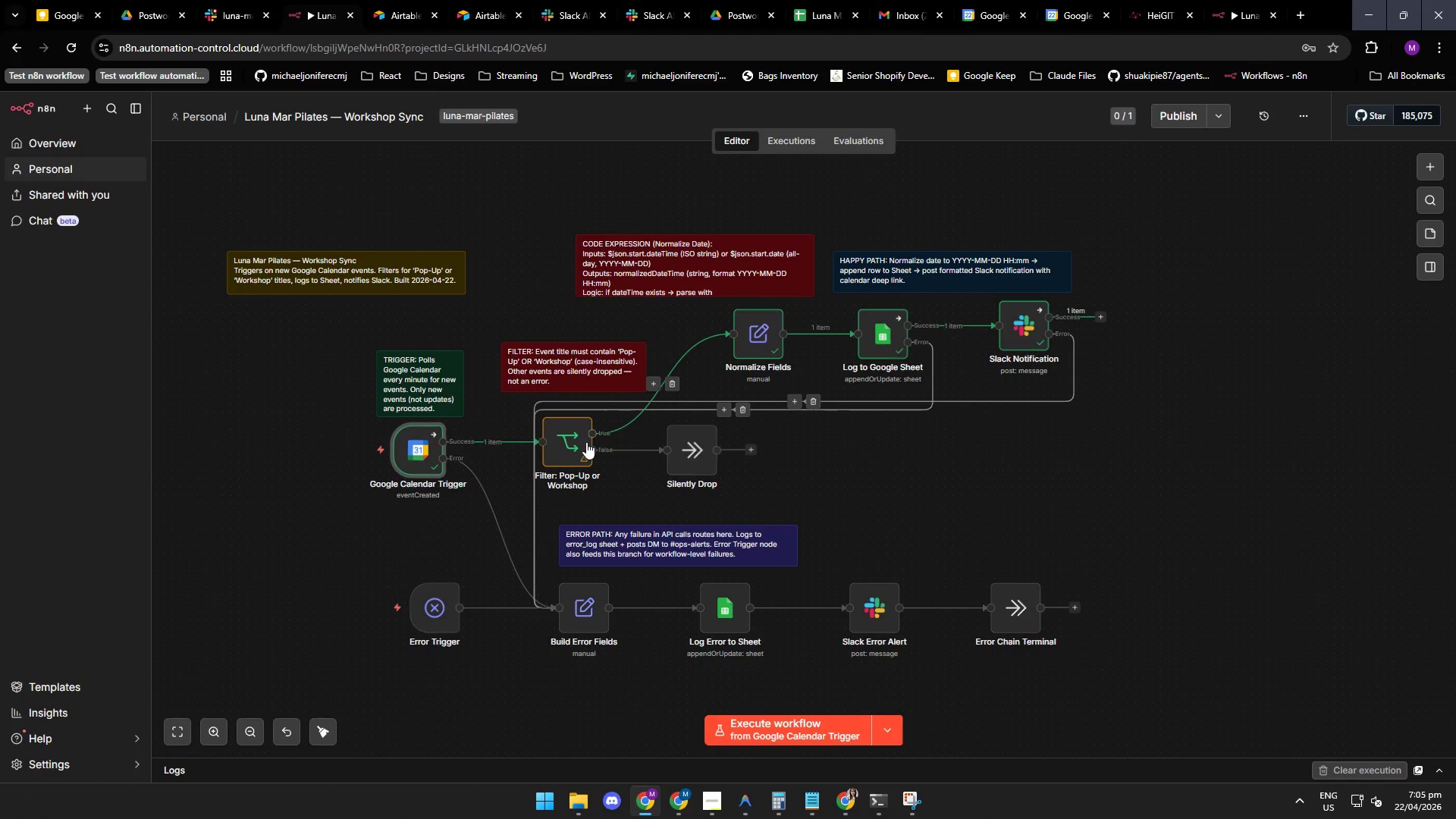 
double_click([572, 441])
 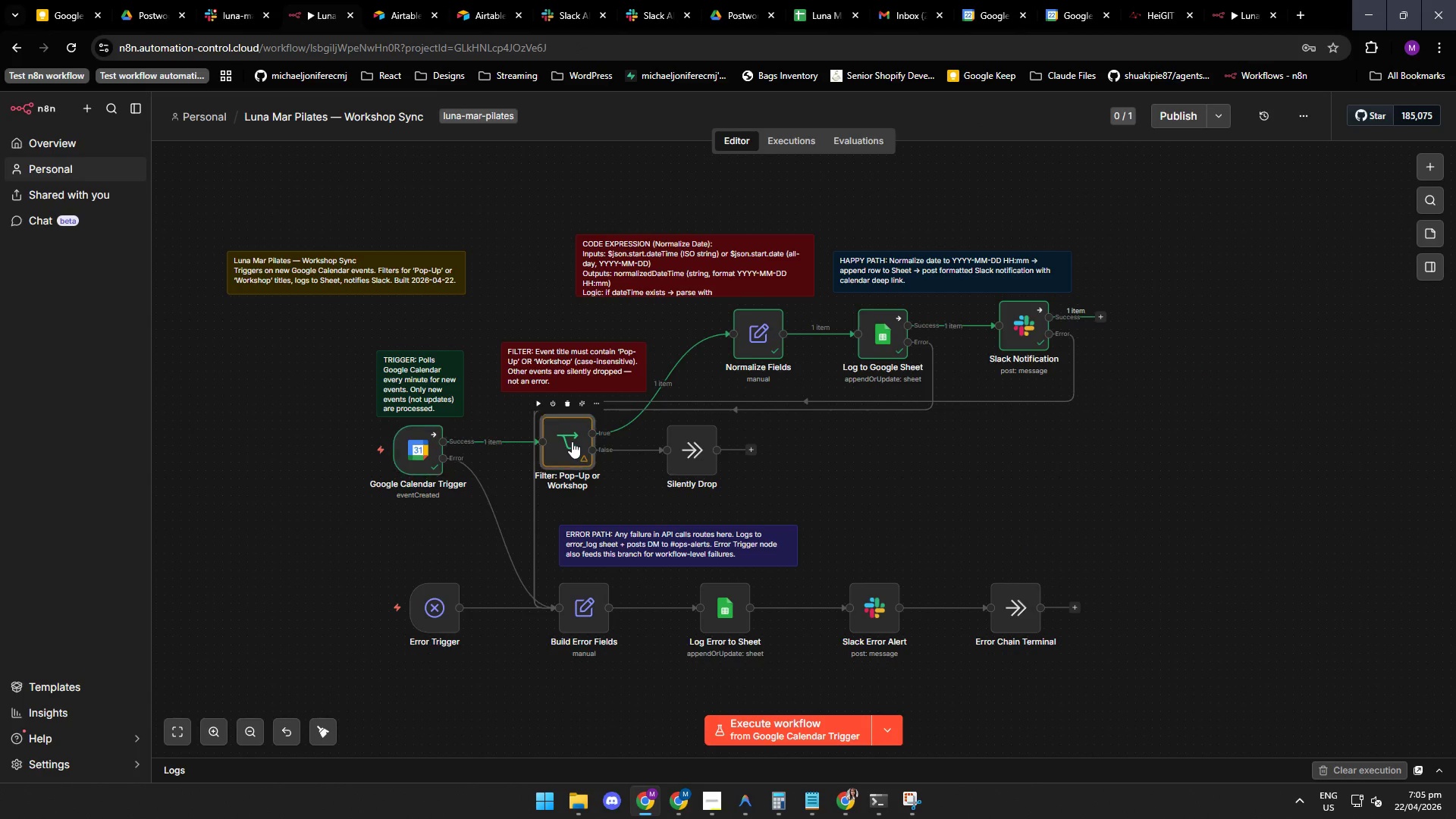 
triple_click([572, 441])
 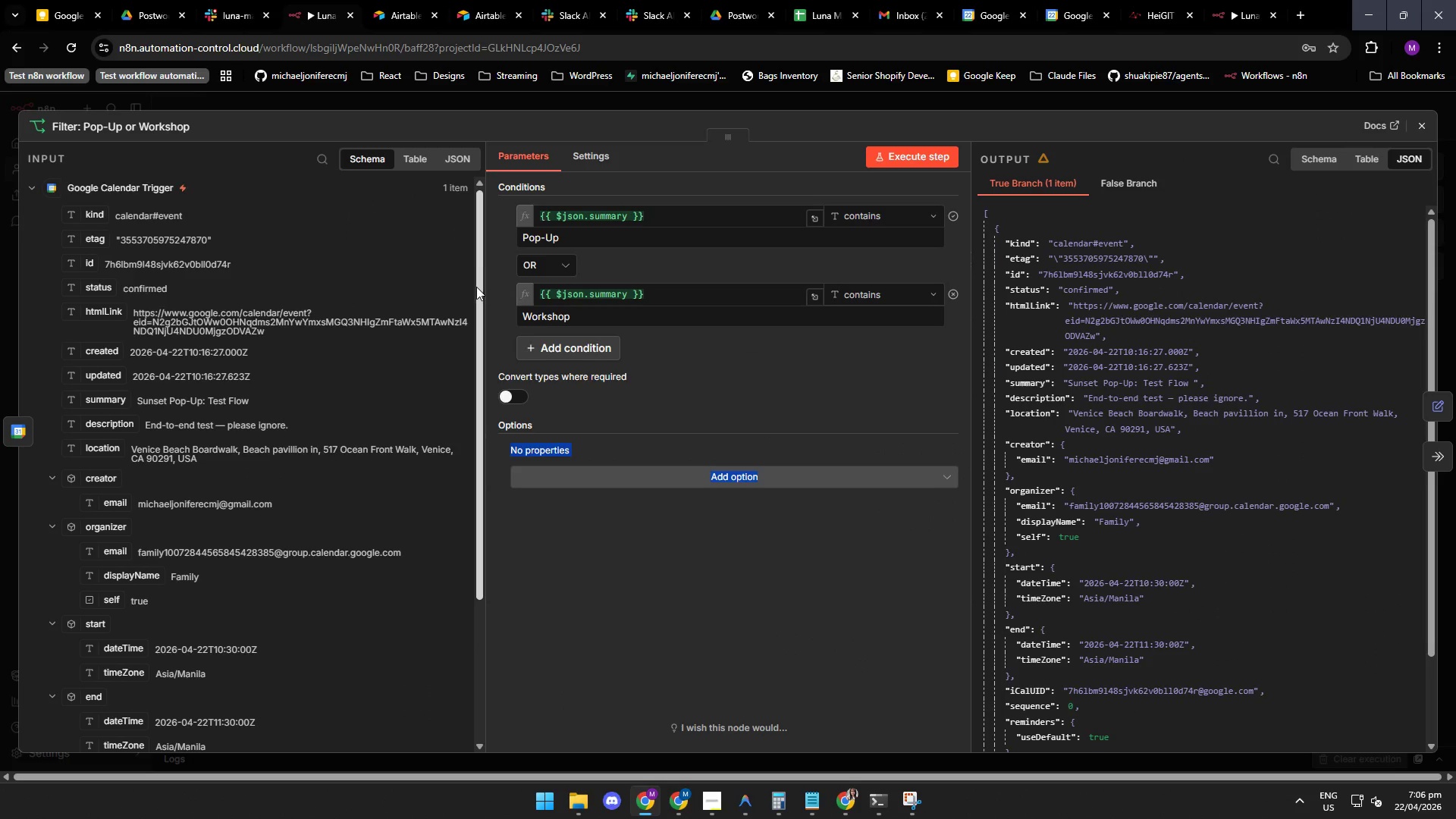 
triple_click([572, 441])
 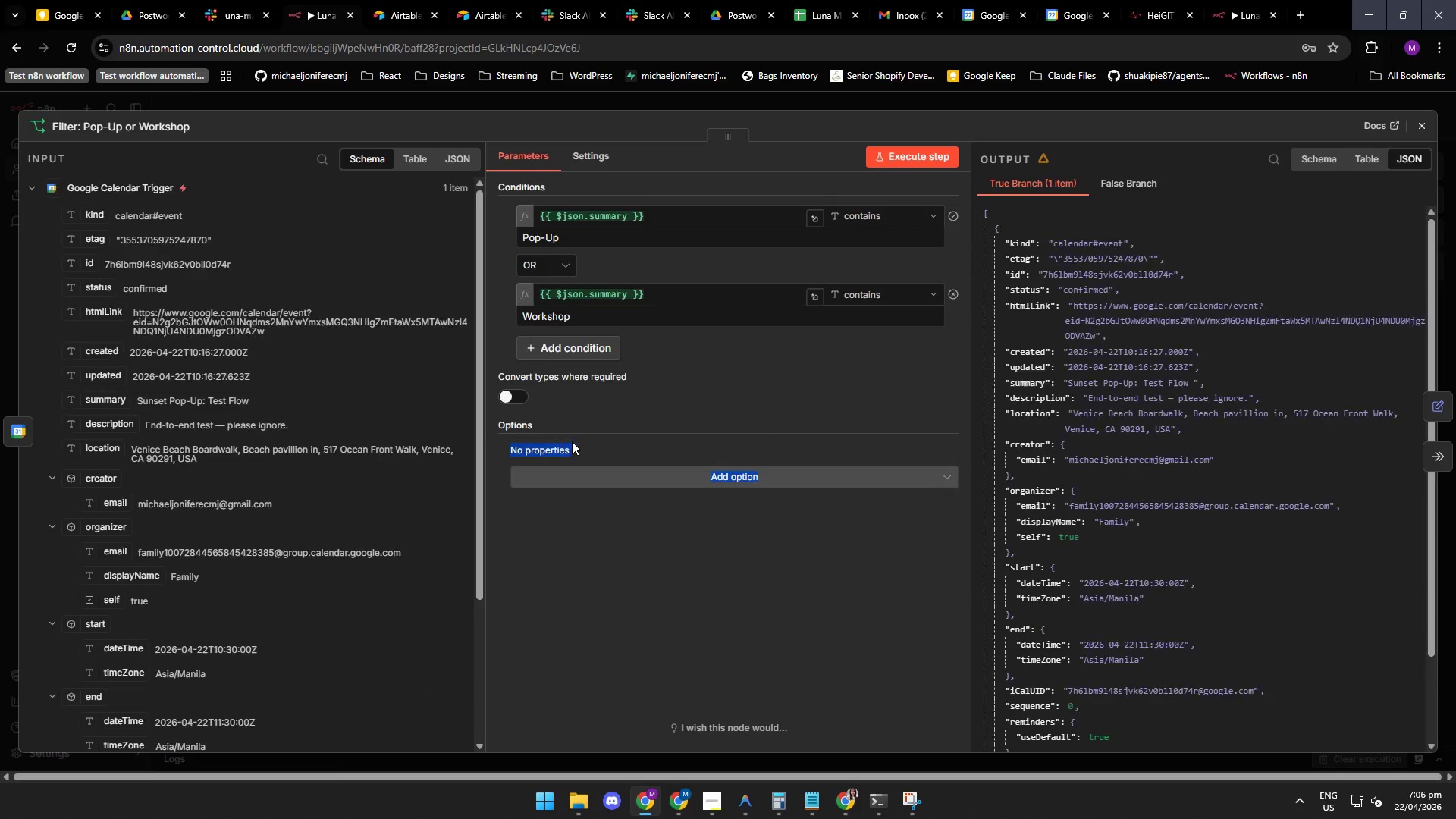 
left_click_drag(start_coordinate=[479, 290], to_coordinate=[475, 385])
 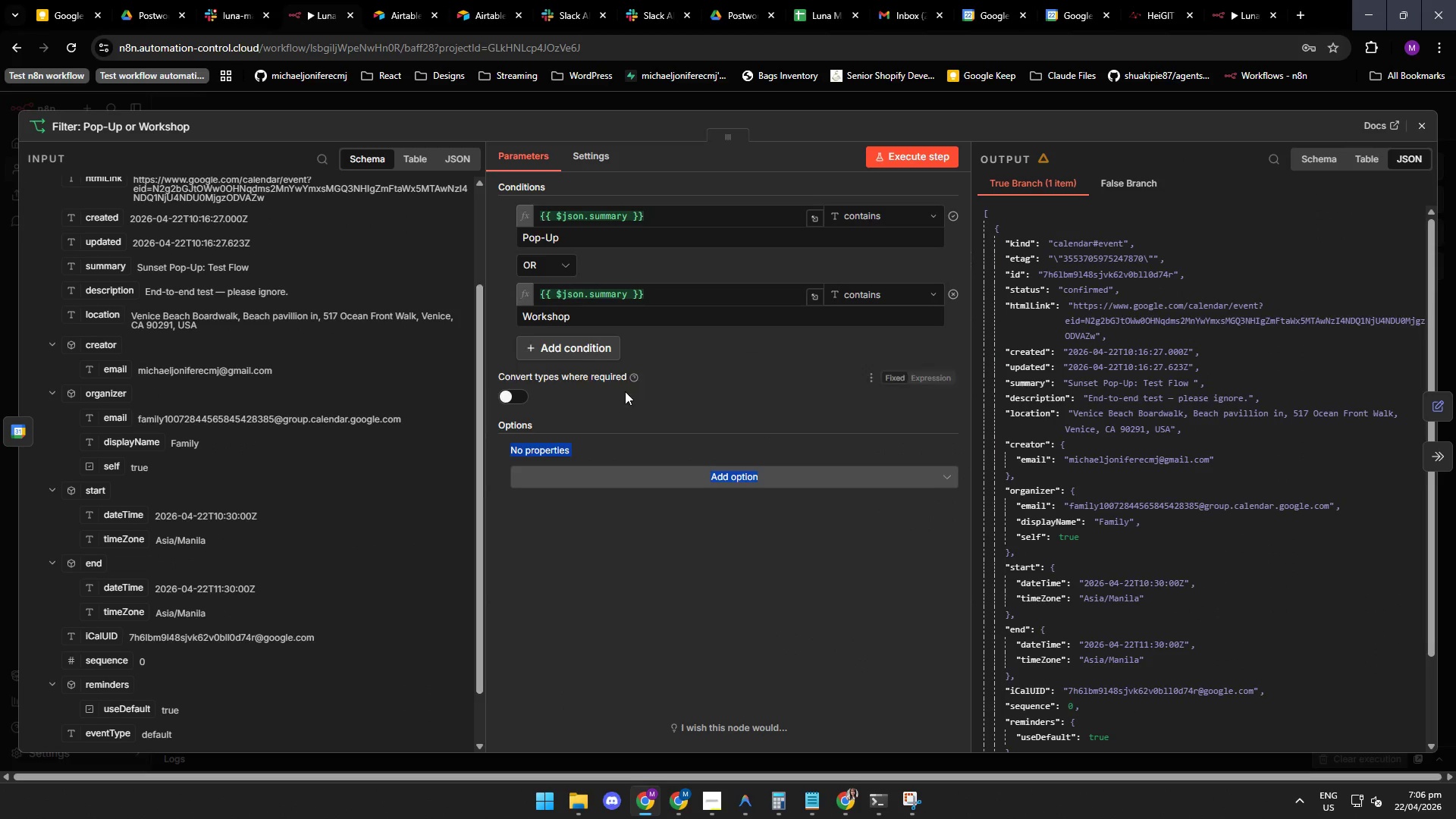 
mouse_move([1065, 176])
 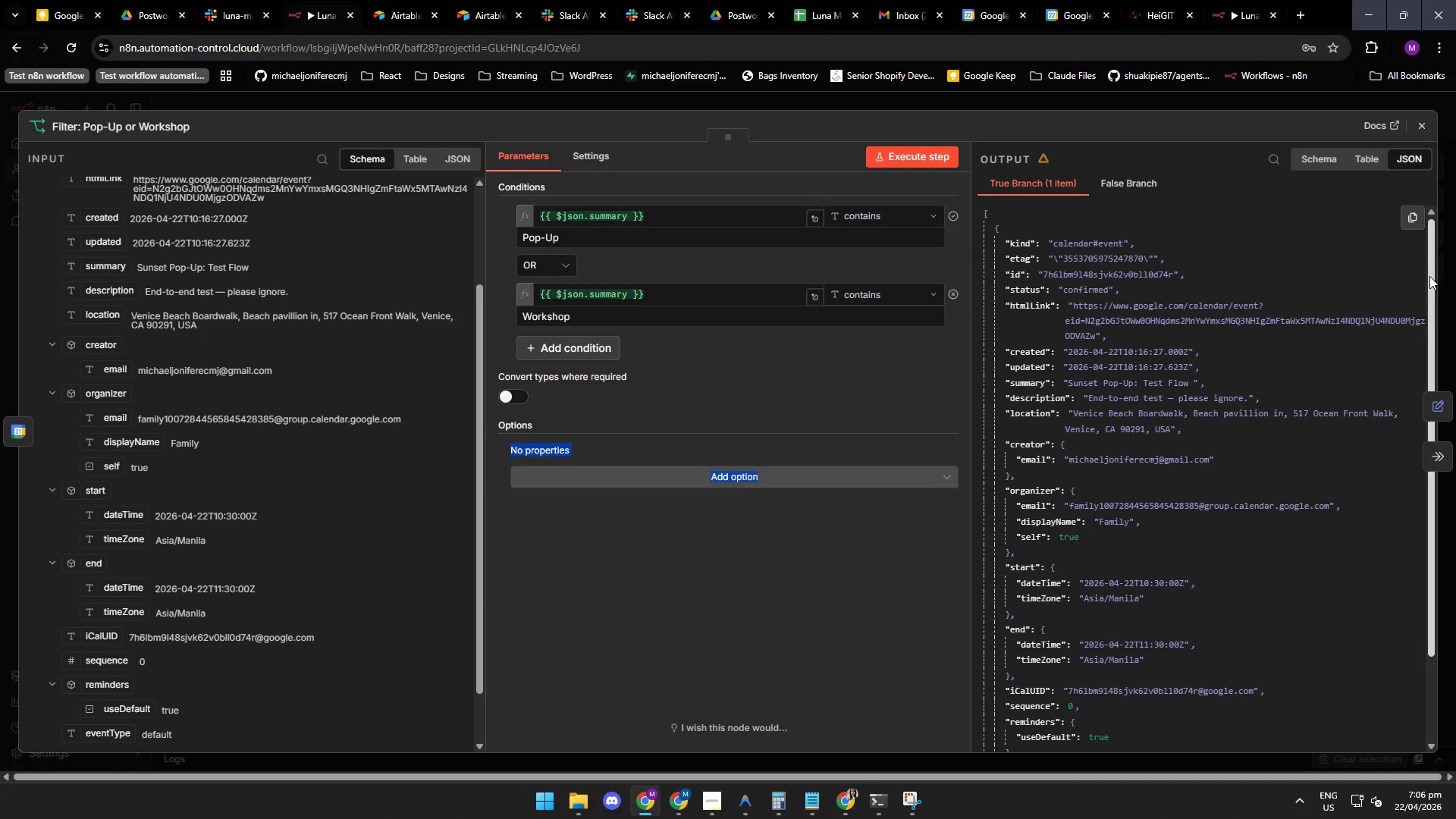 
left_click_drag(start_coordinate=[1433, 277], to_coordinate=[1428, 361])
 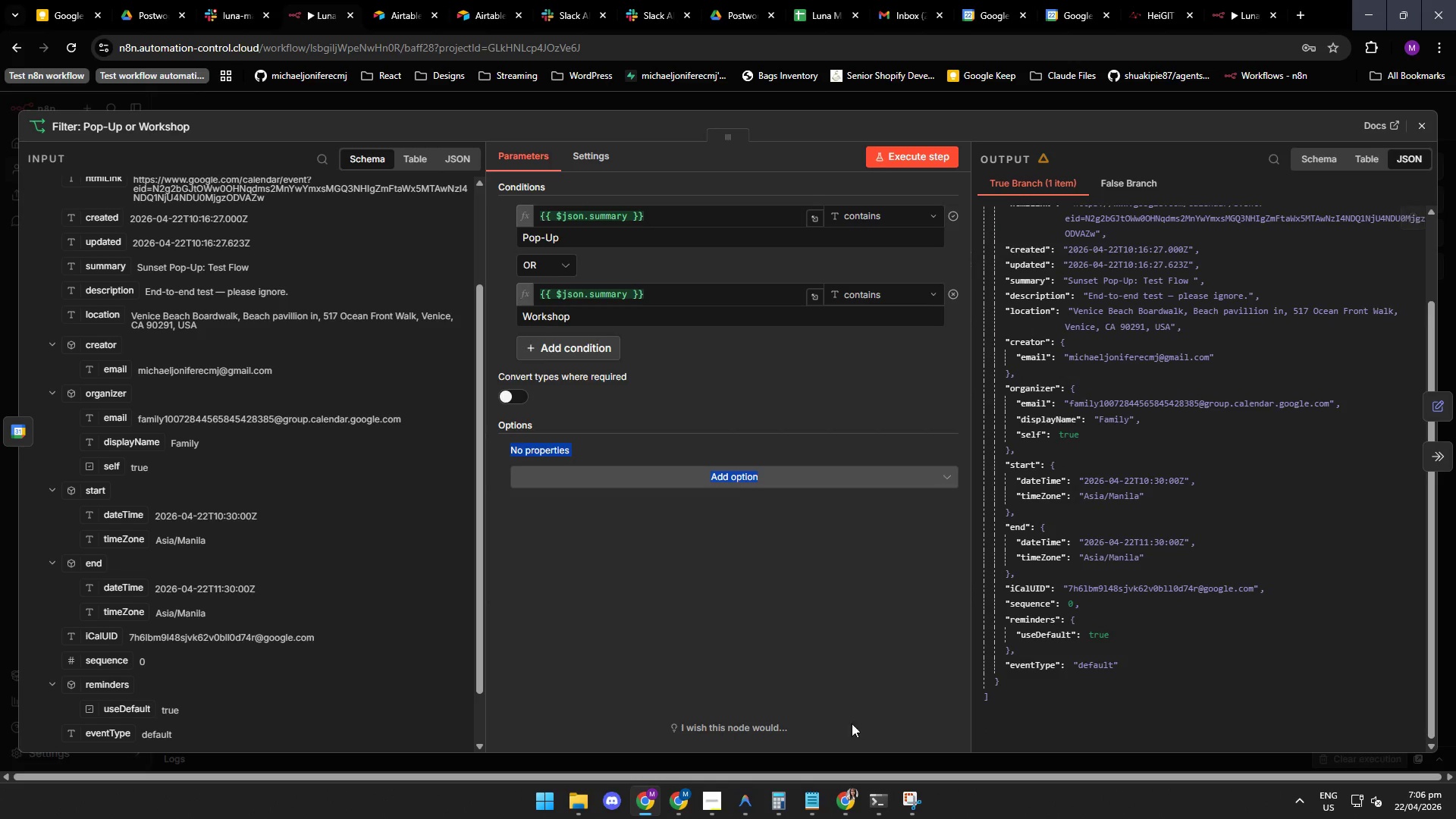 
left_click([745, 792])
 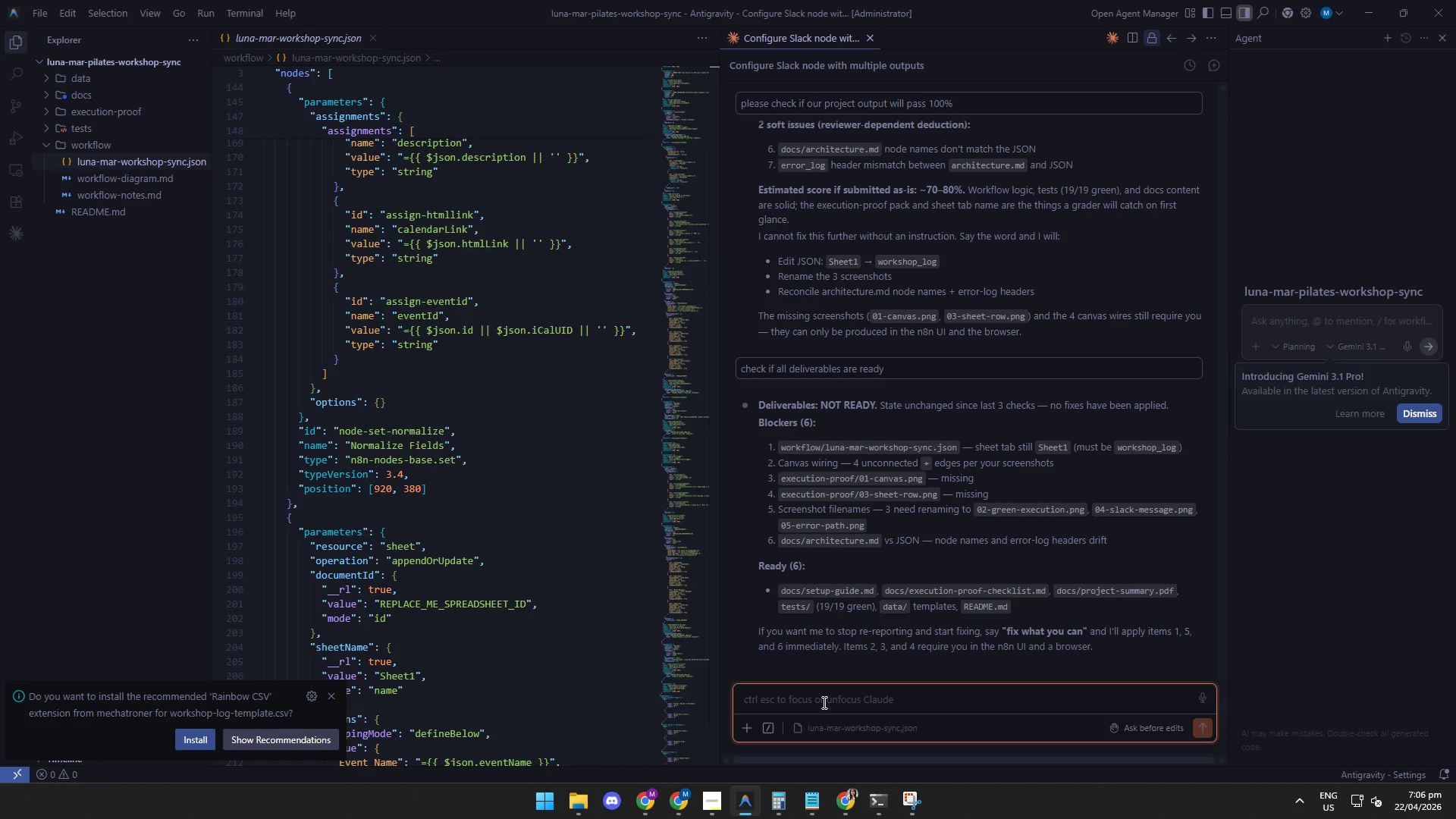 
wait(15.2)
 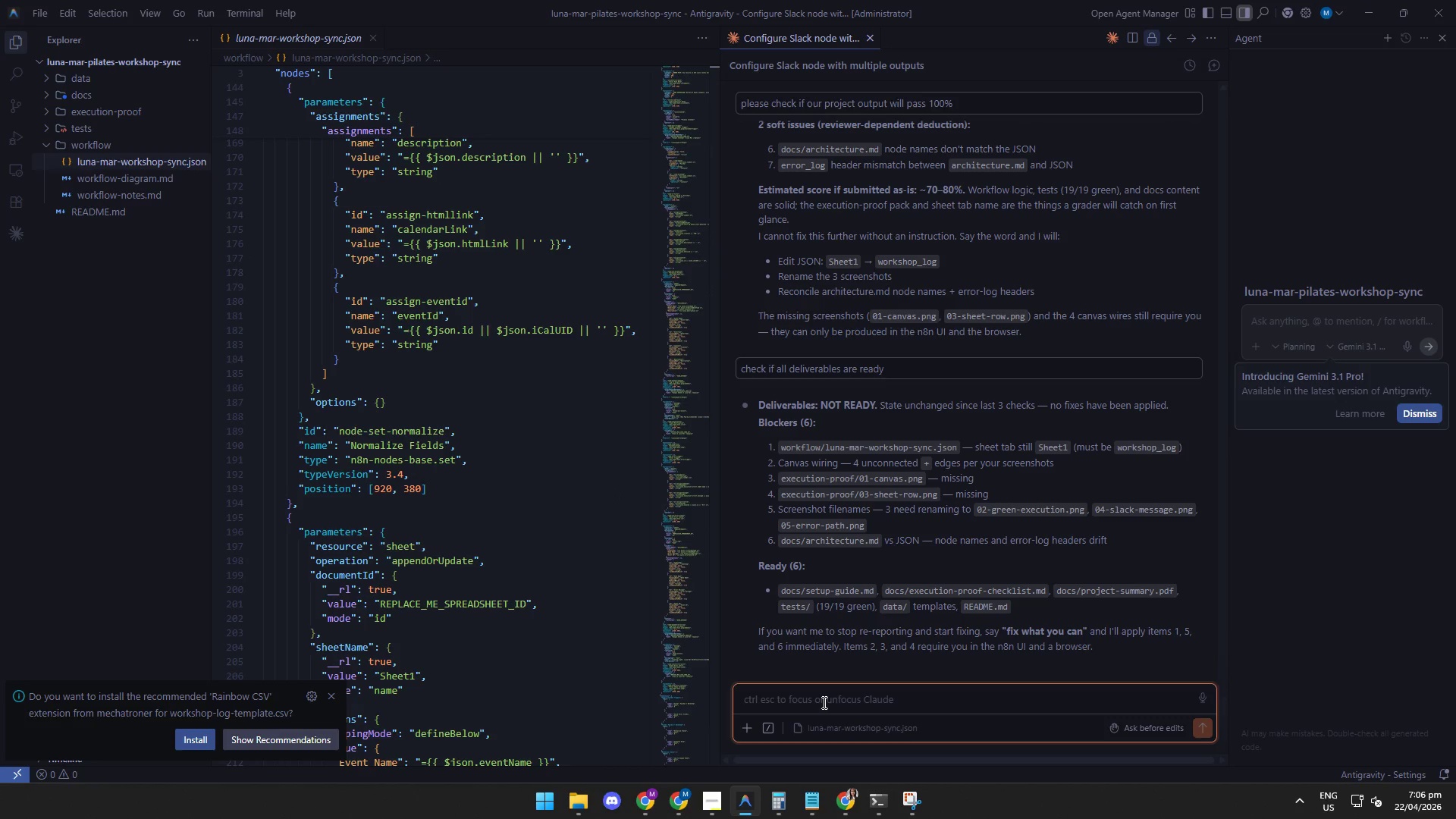 
left_click([651, 810])
 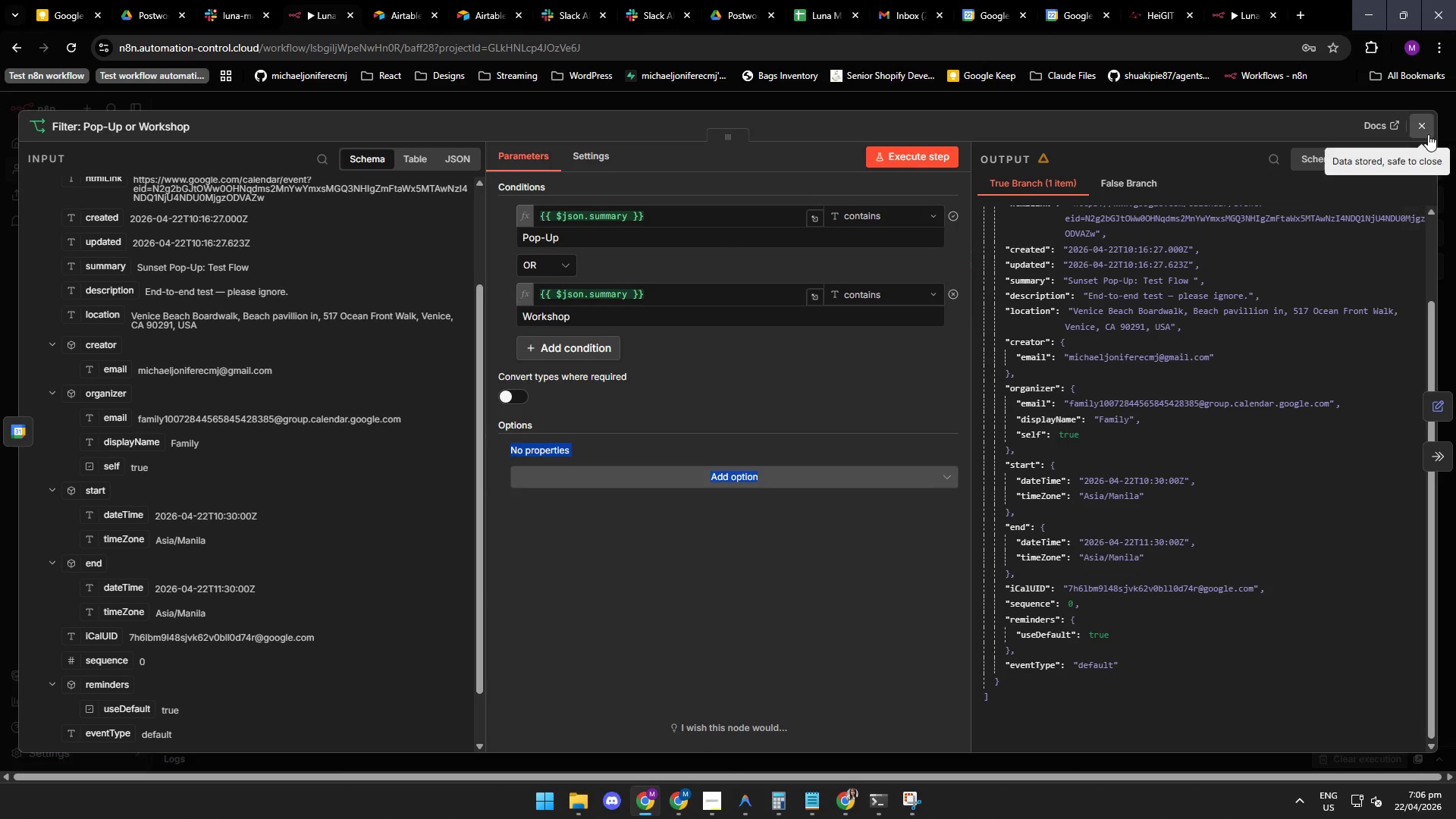 
left_click([1423, 129])
 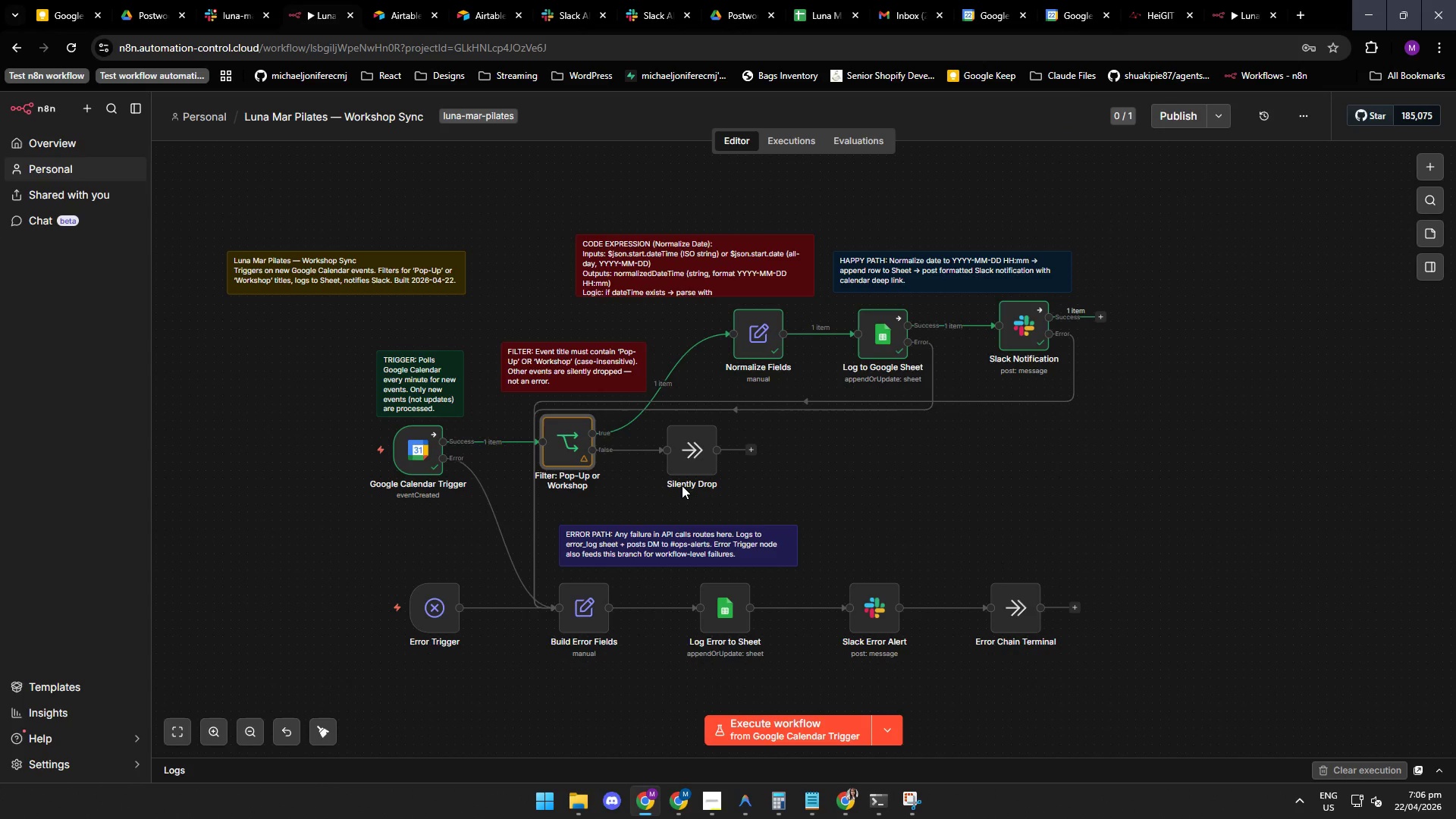 
wait(7.12)
 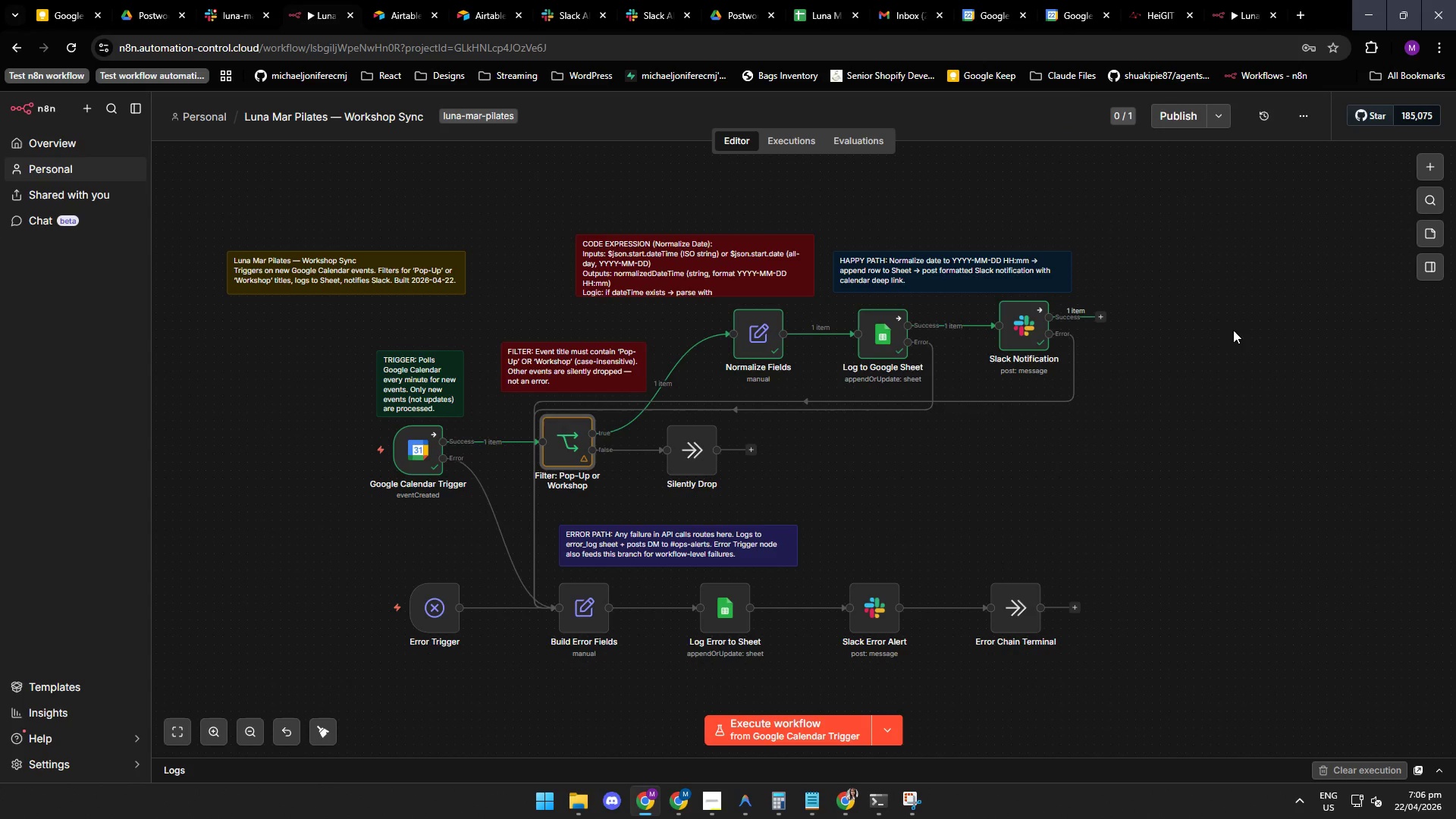 
double_click([587, 606])
 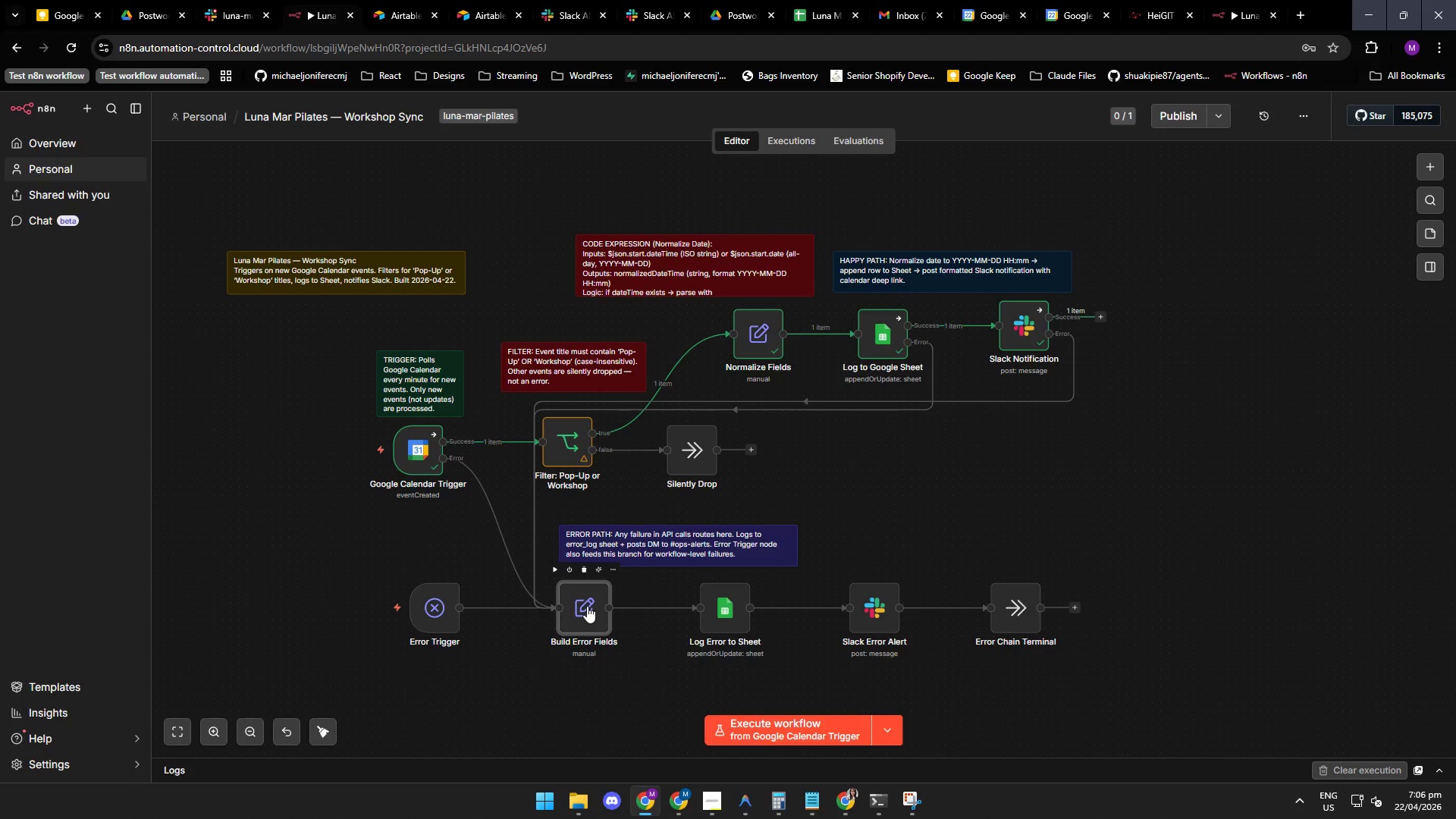 
triple_click([587, 606])
 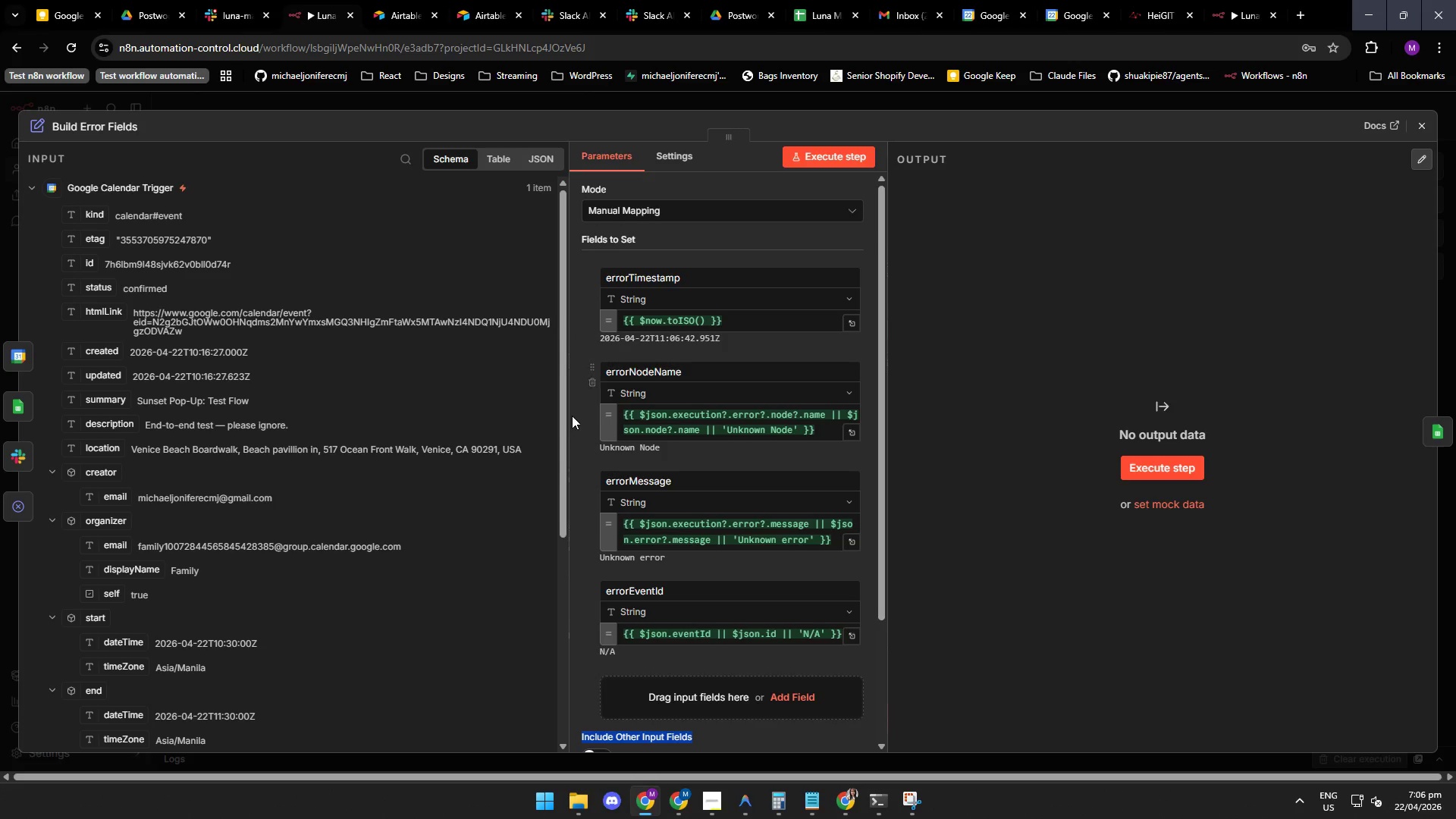 
triple_click([587, 606])
 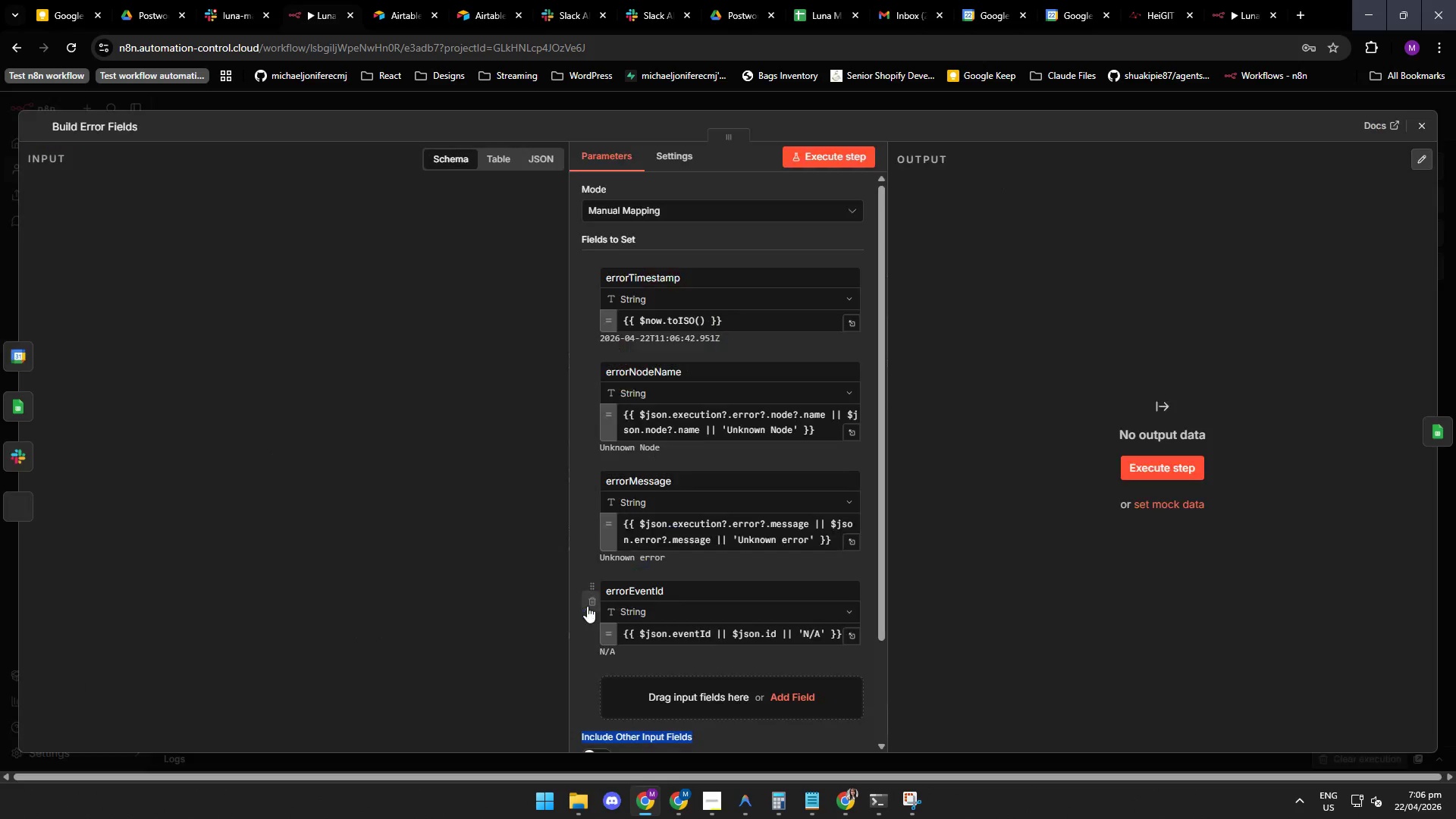 
left_click_drag(start_coordinate=[564, 406], to_coordinate=[566, 444])
 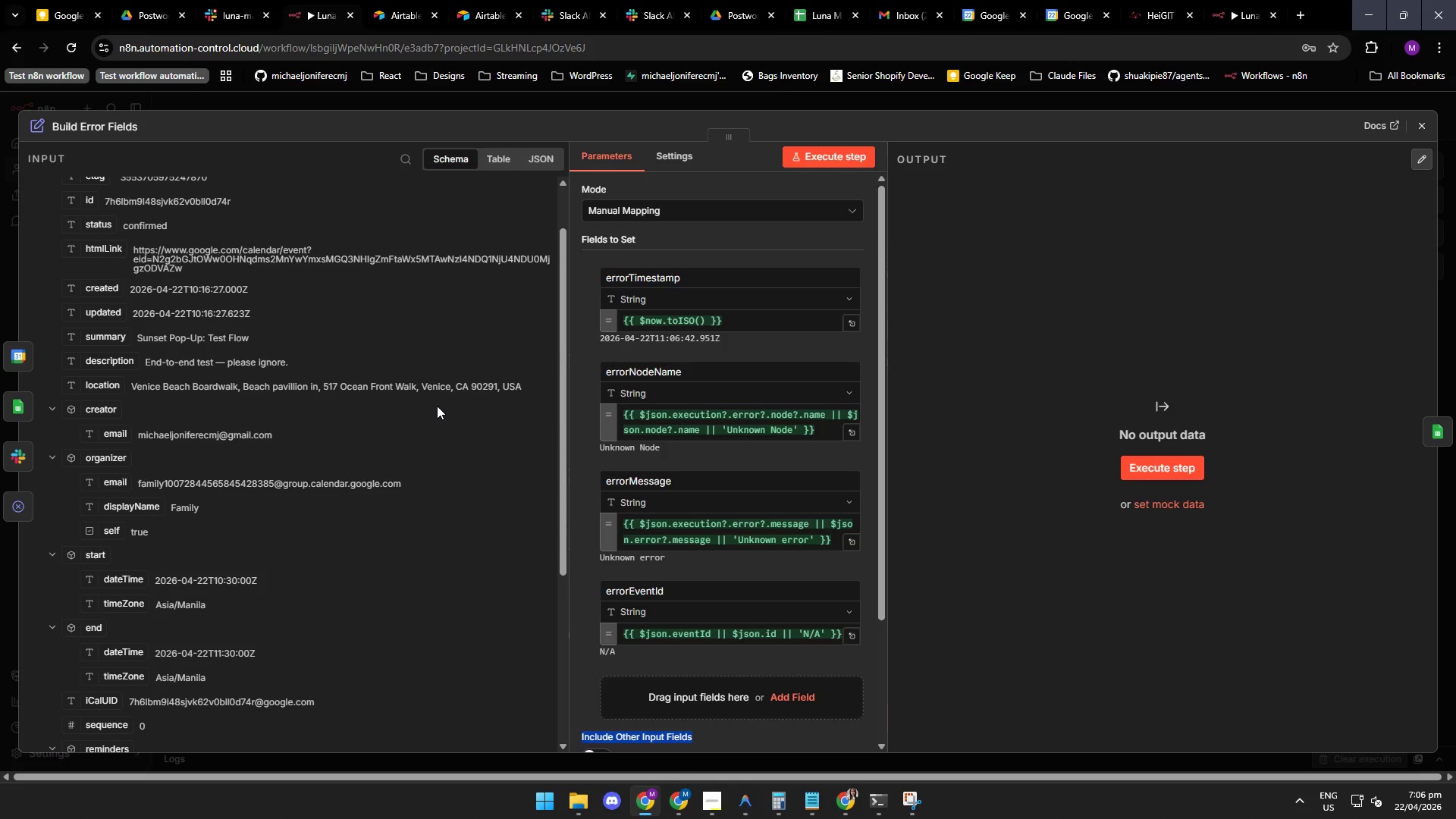 
wait(9.03)
 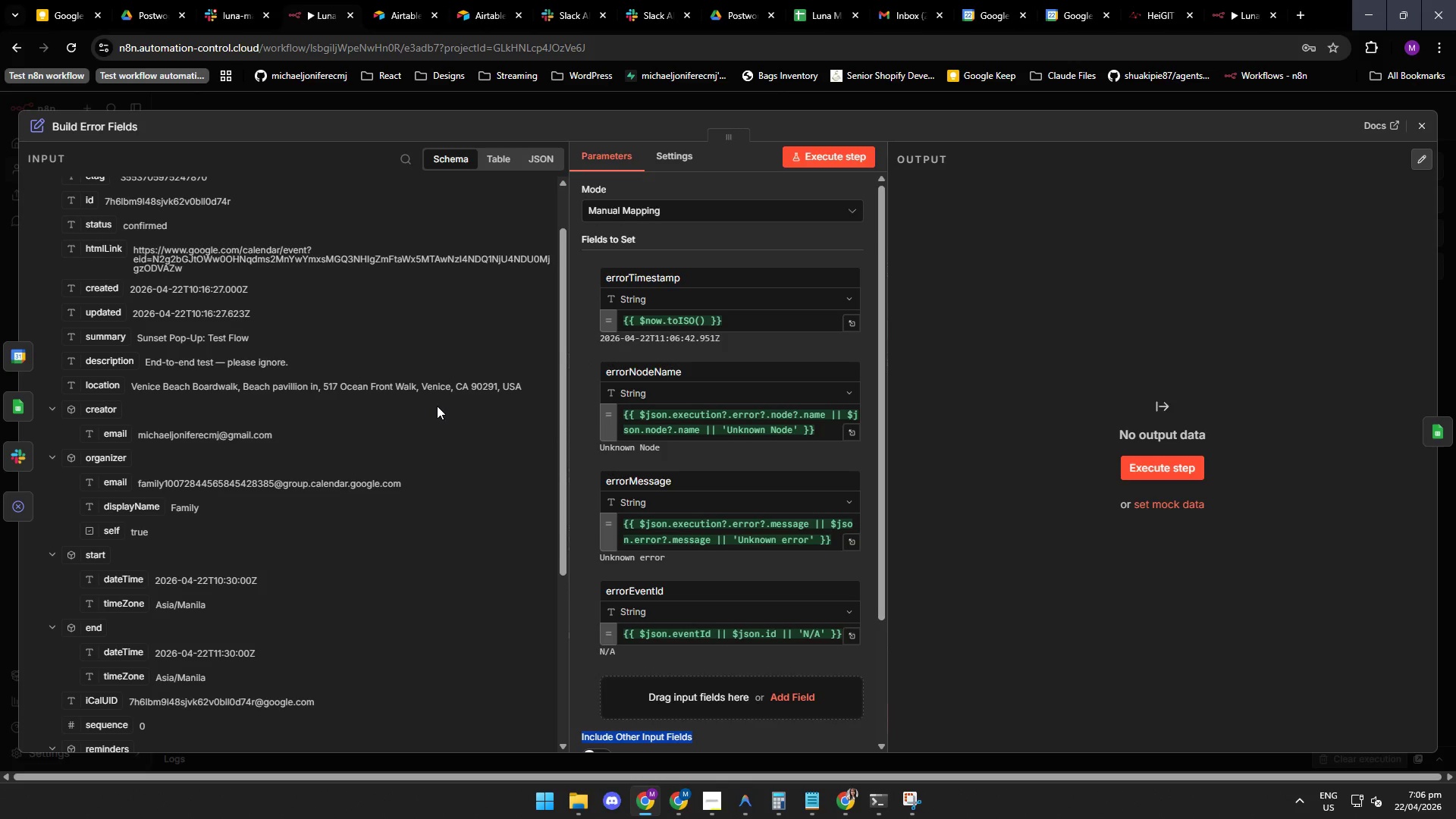 
left_click([715, 799])